 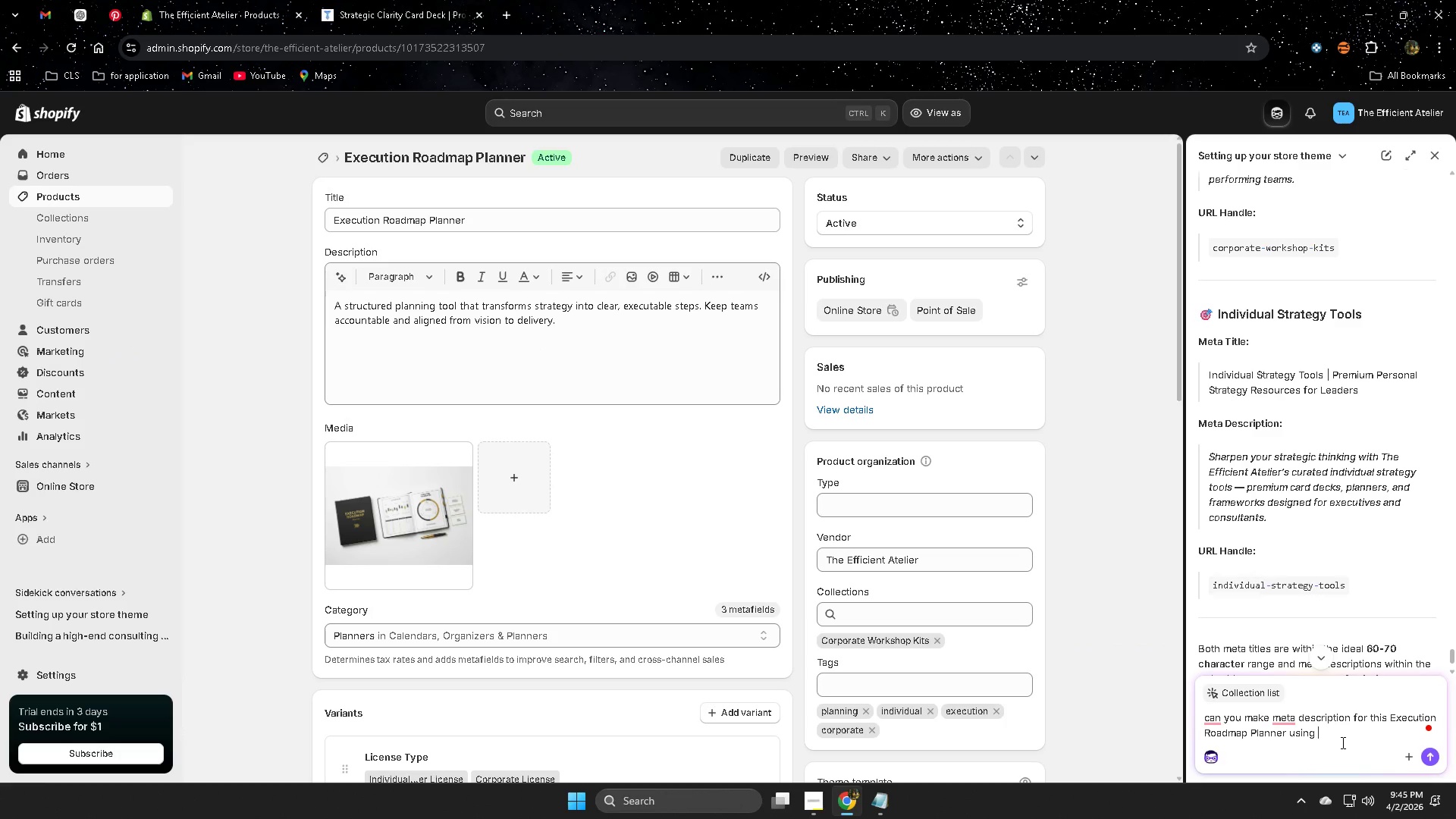 
key(Control+ControlLeft)
 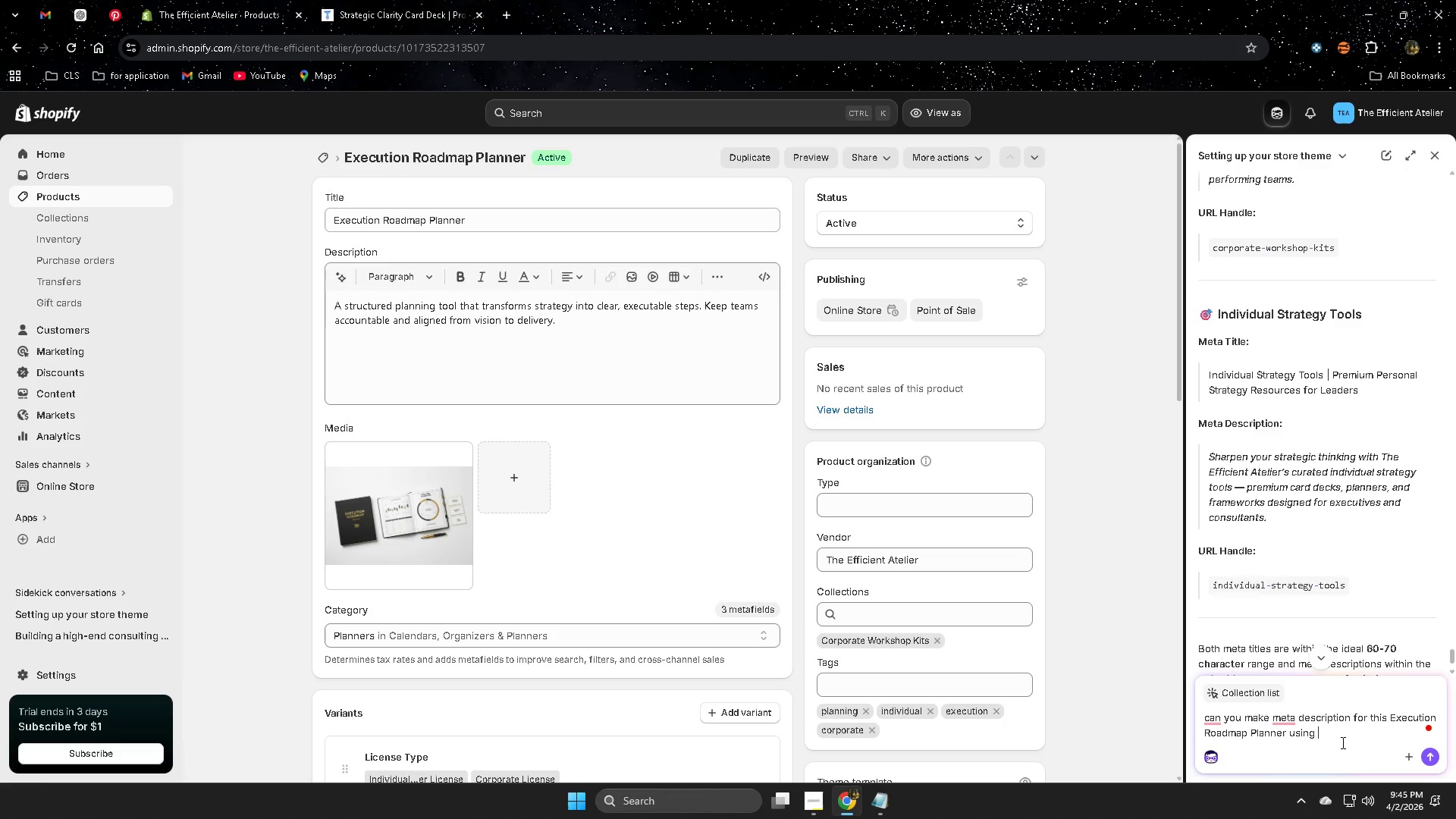 
key(Control+V)
 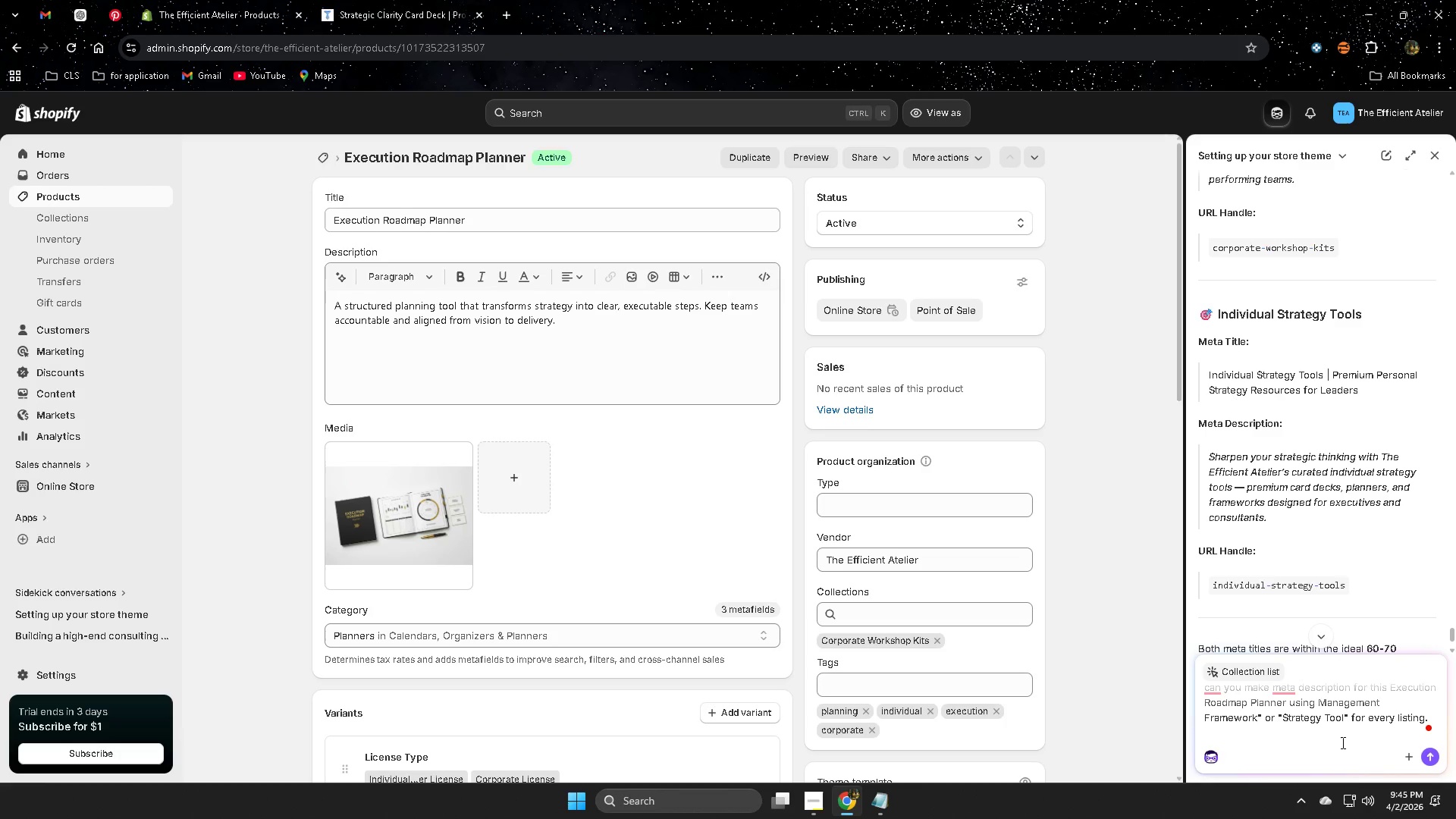 
key(Enter)
 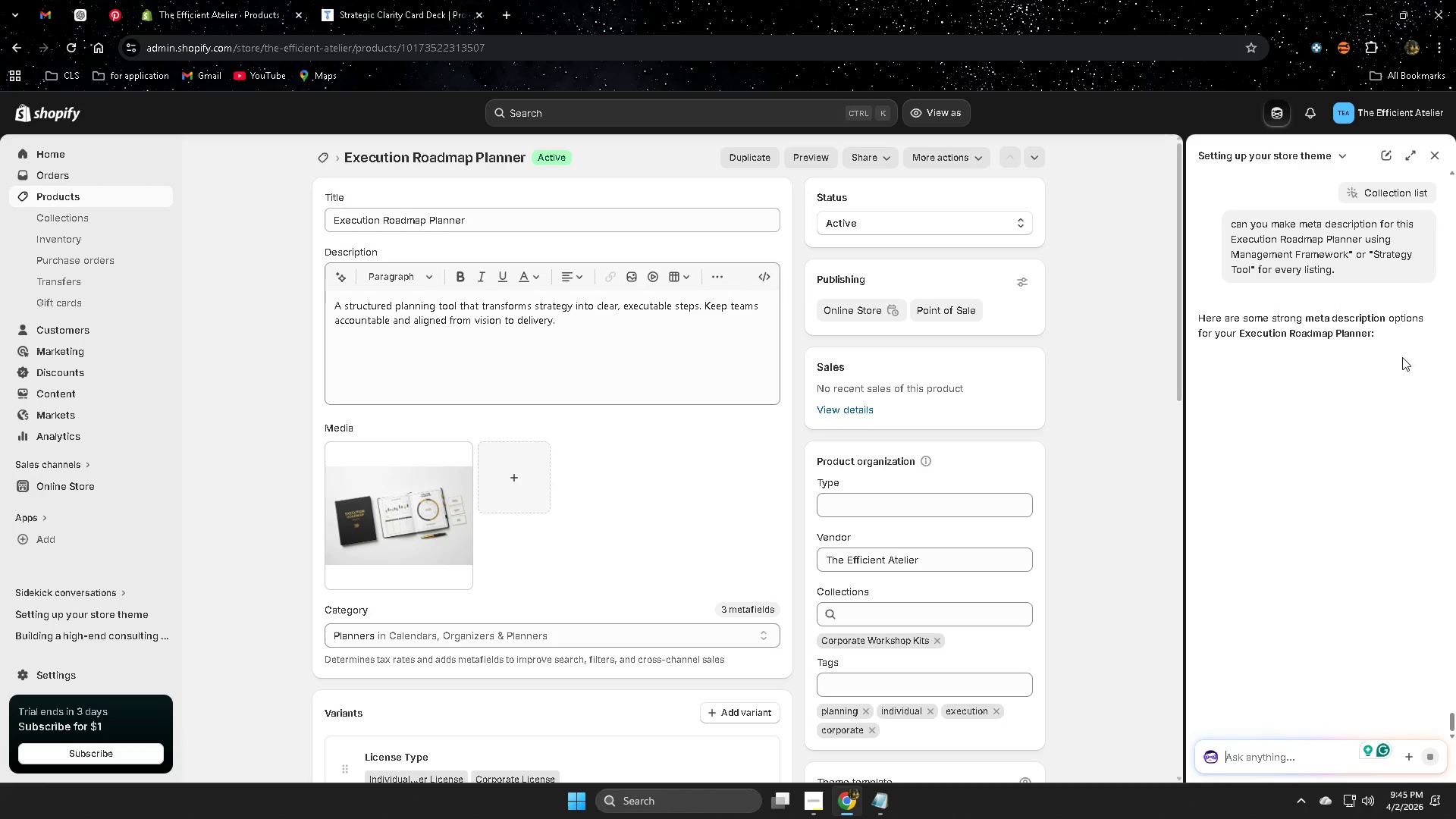 
wait(5.98)
 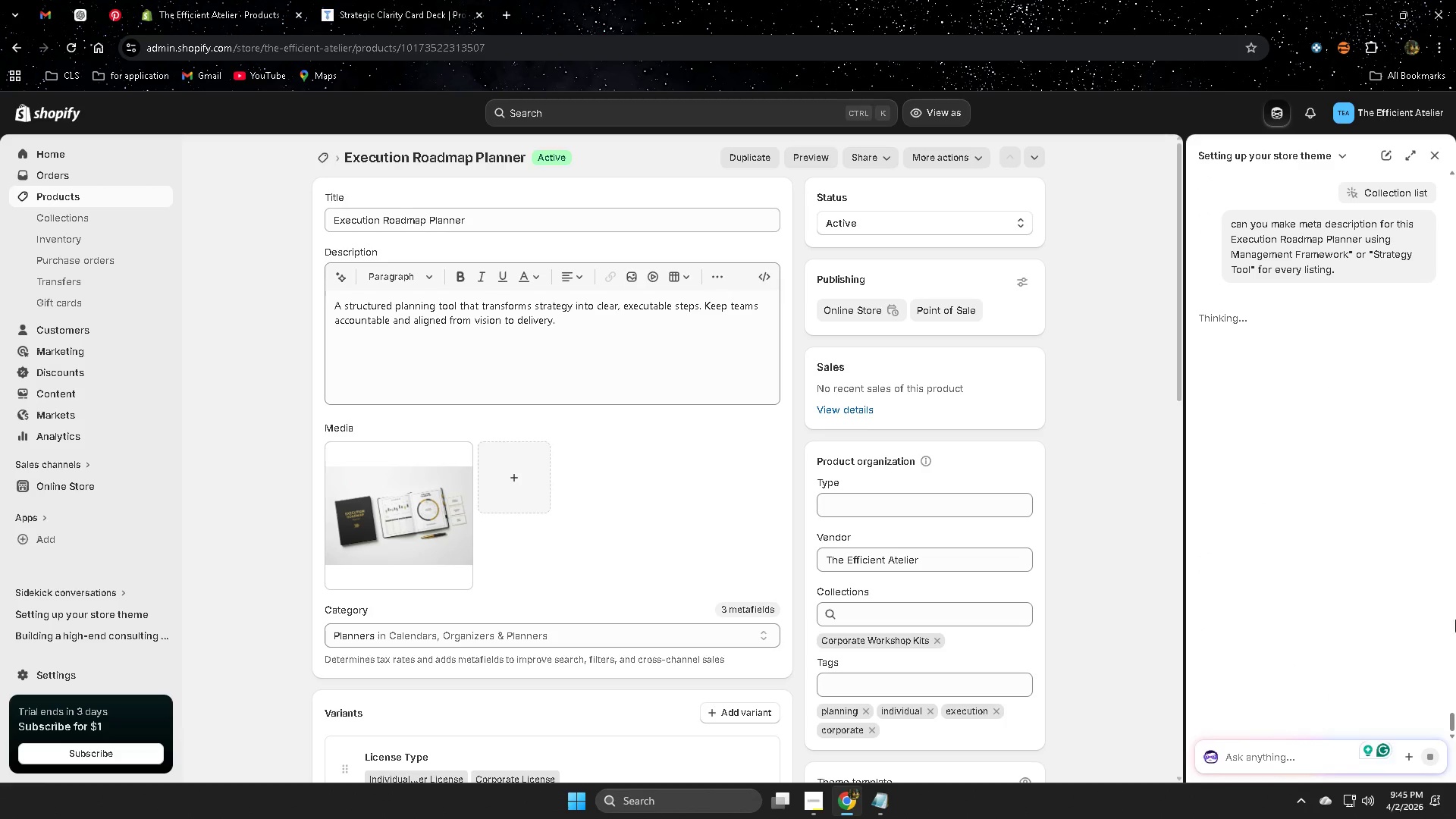 
mouse_move([1418, 422])
 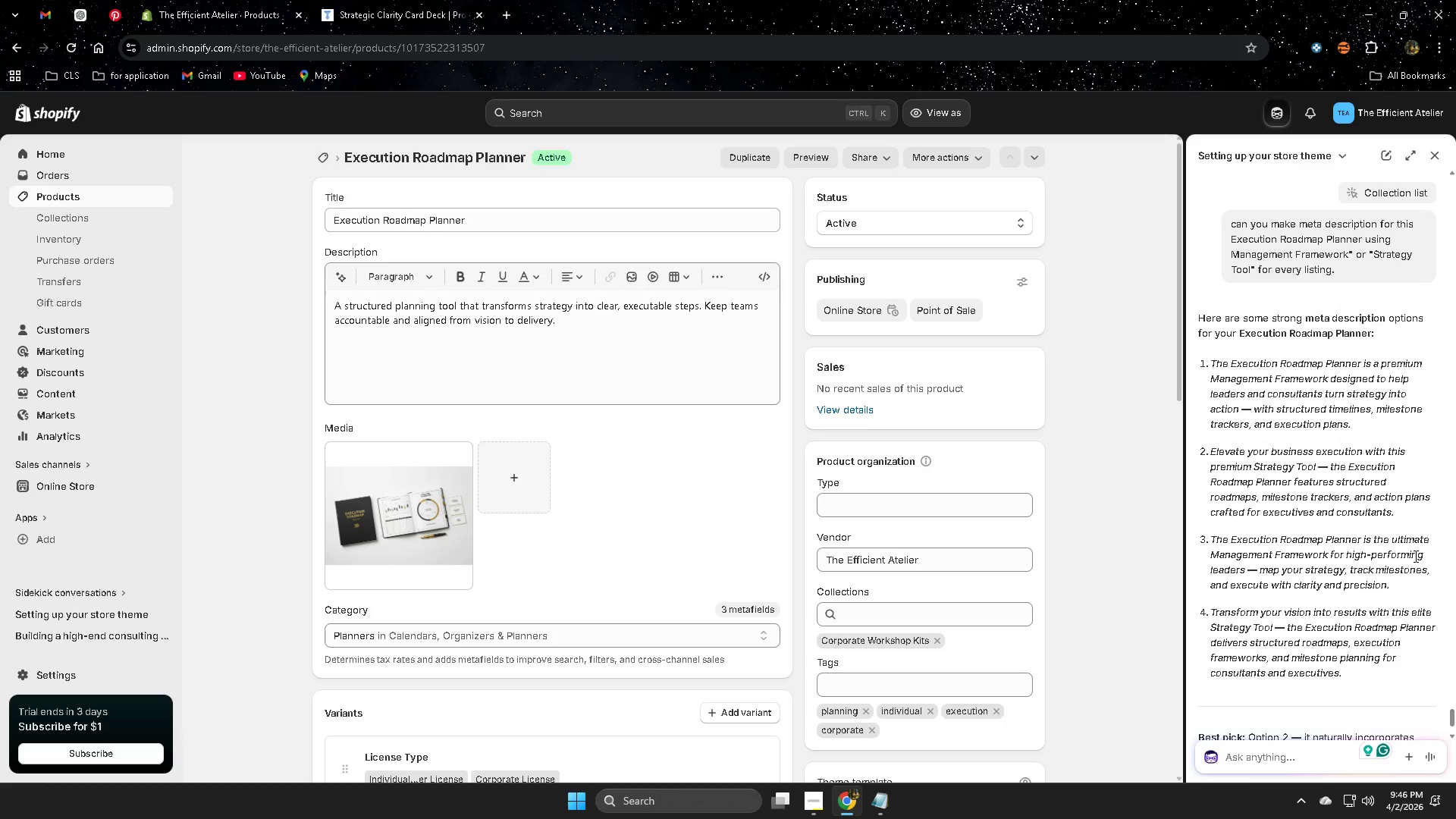 
scroll: coordinate [1414, 556], scroll_direction: down, amount: 2.0
 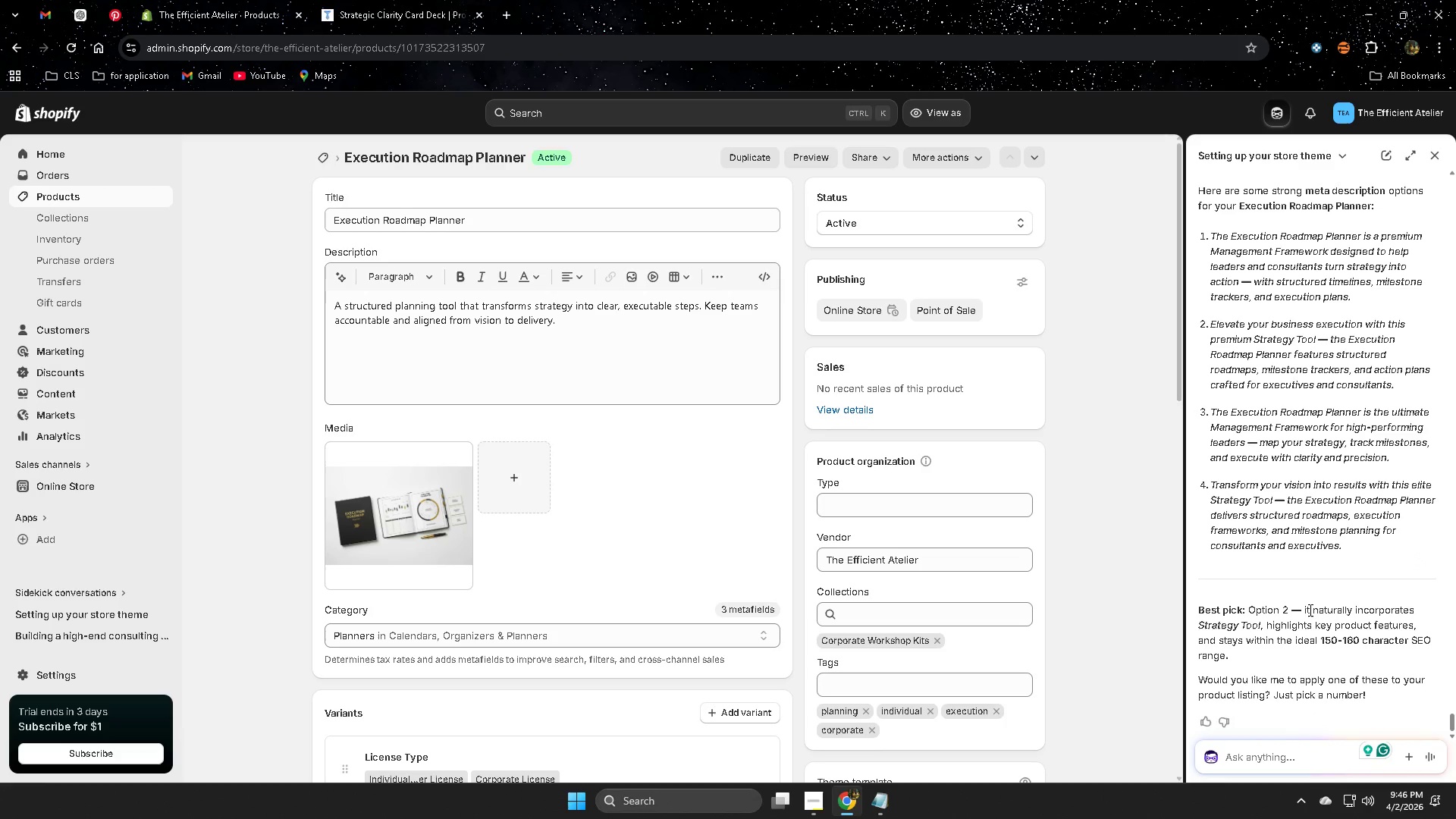 
left_click_drag(start_coordinate=[1303, 610], to_coordinate=[1314, 635])
 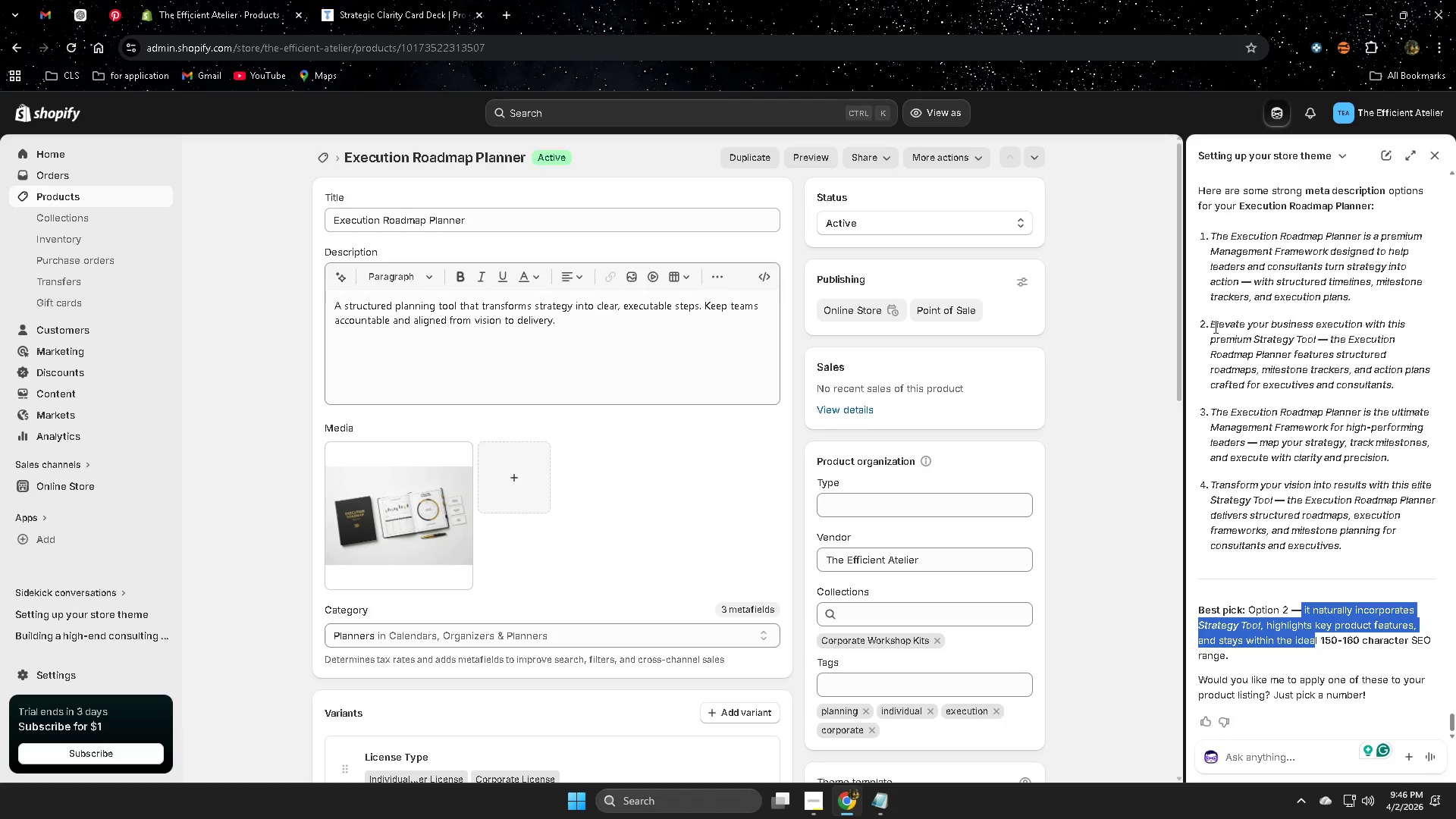 
left_click([1216, 327])
 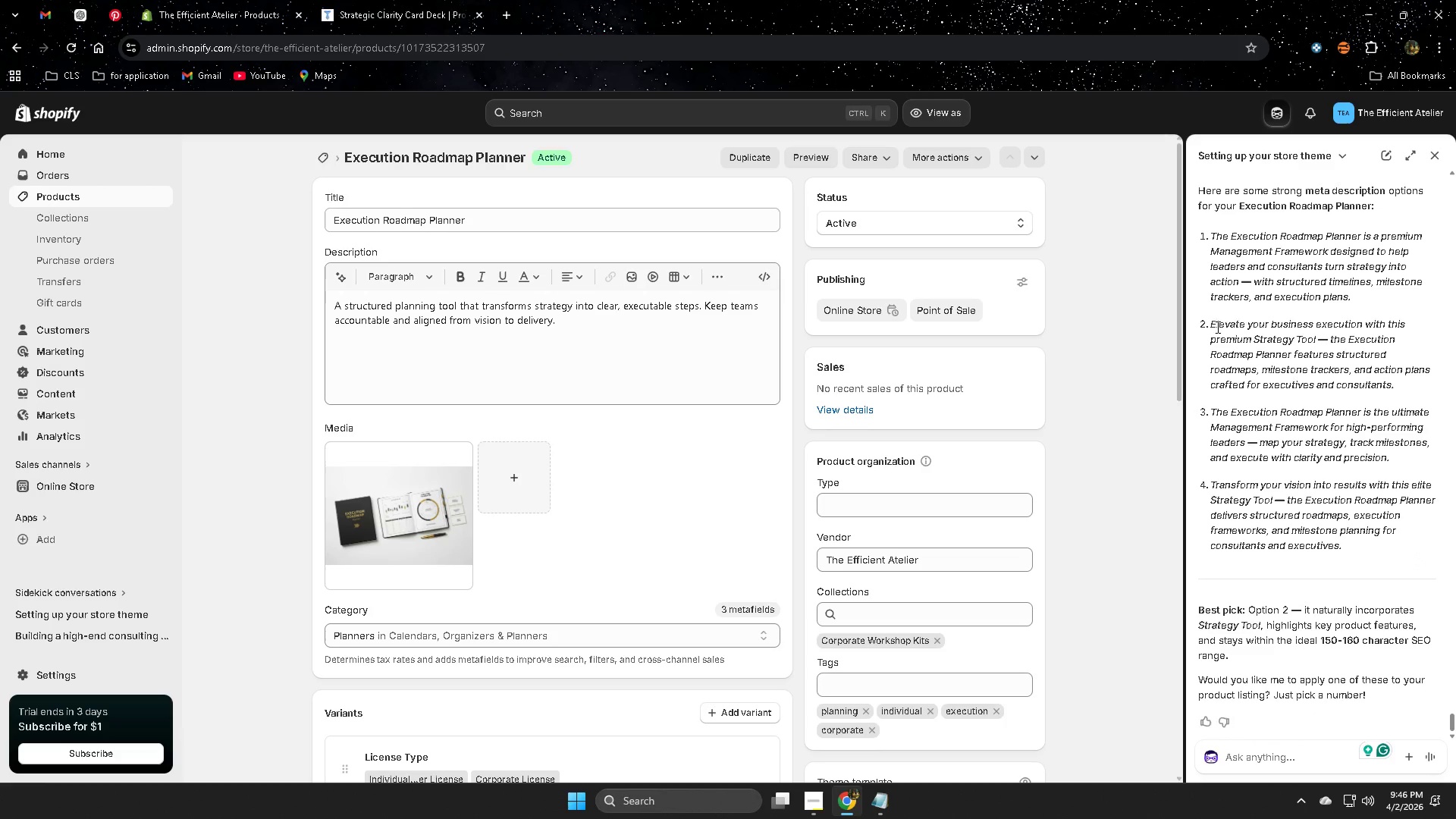 
left_click_drag(start_coordinate=[1216, 327], to_coordinate=[1423, 392])
 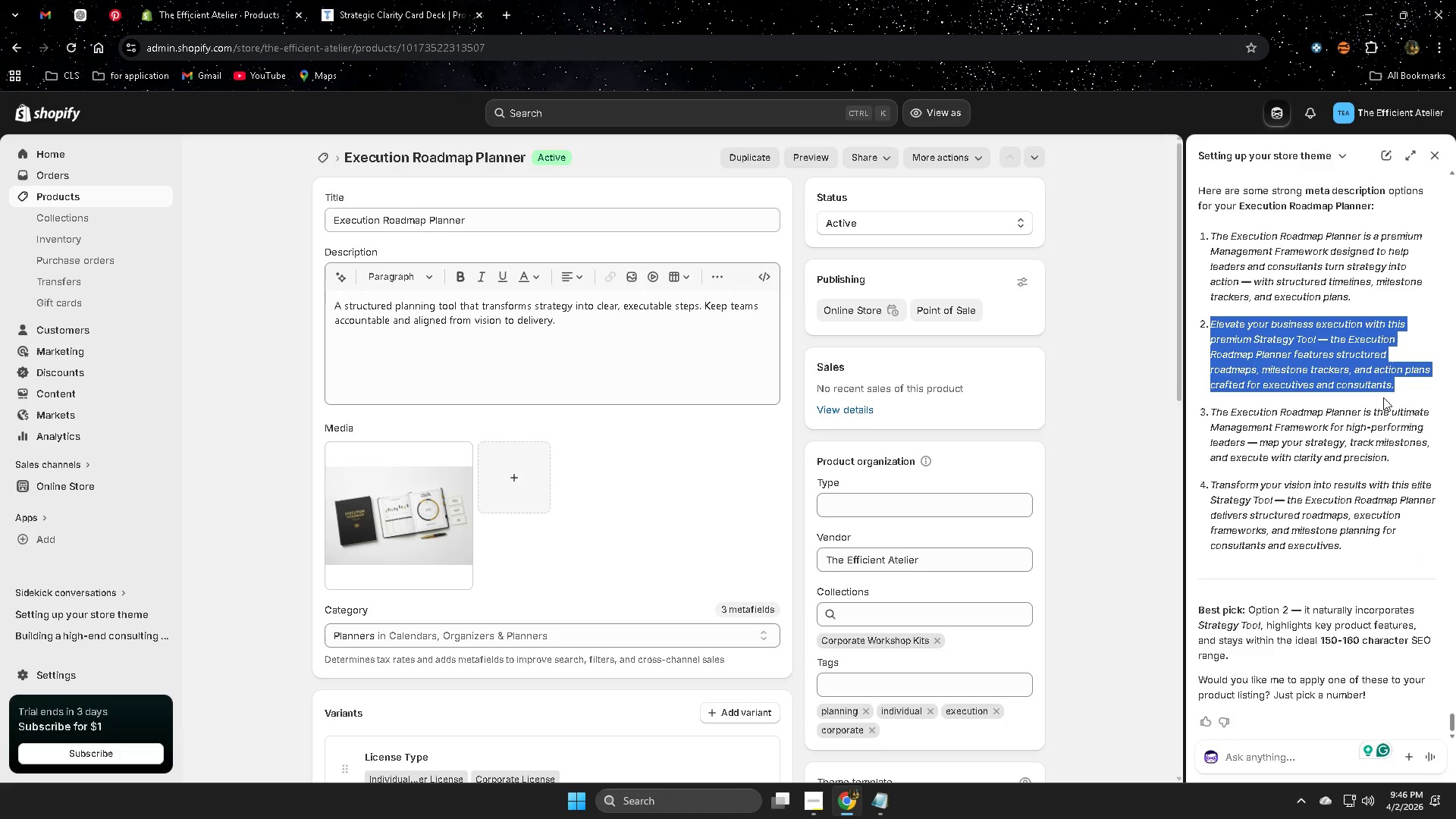 
key(Control+ControlLeft)
 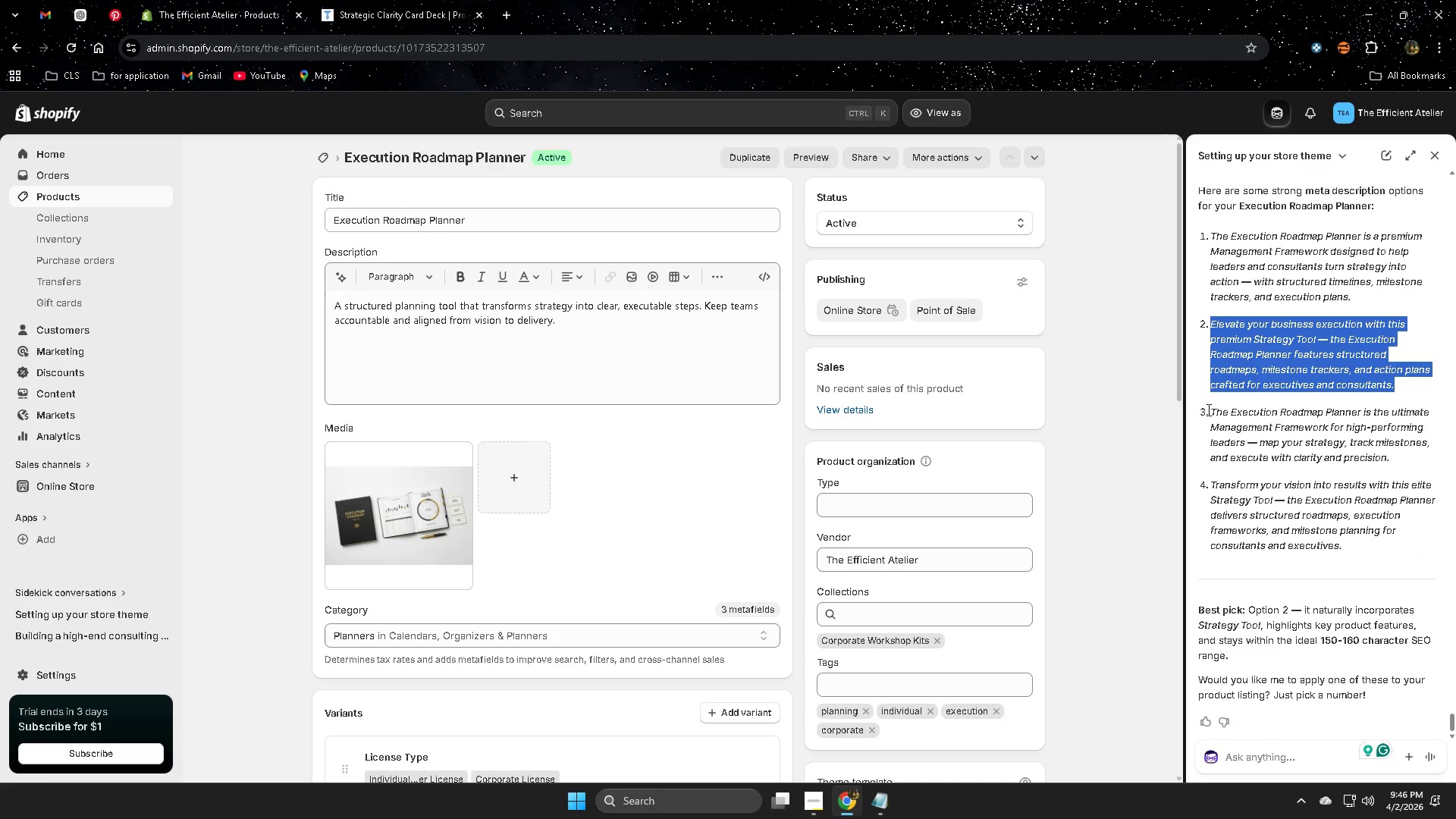 
key(Control+C)
 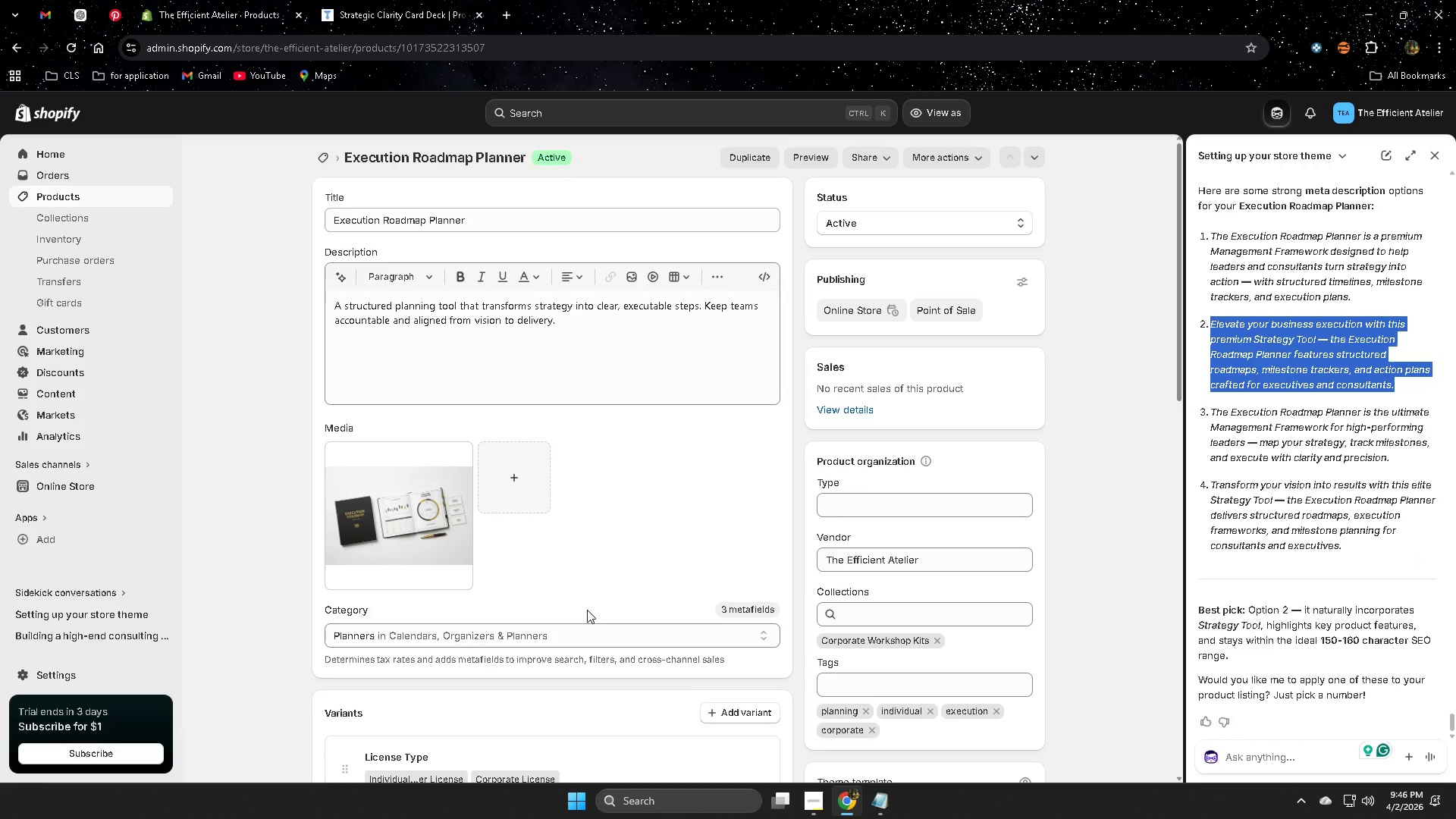 
scroll: coordinate [580, 623], scroll_direction: down, amount: 13.0
 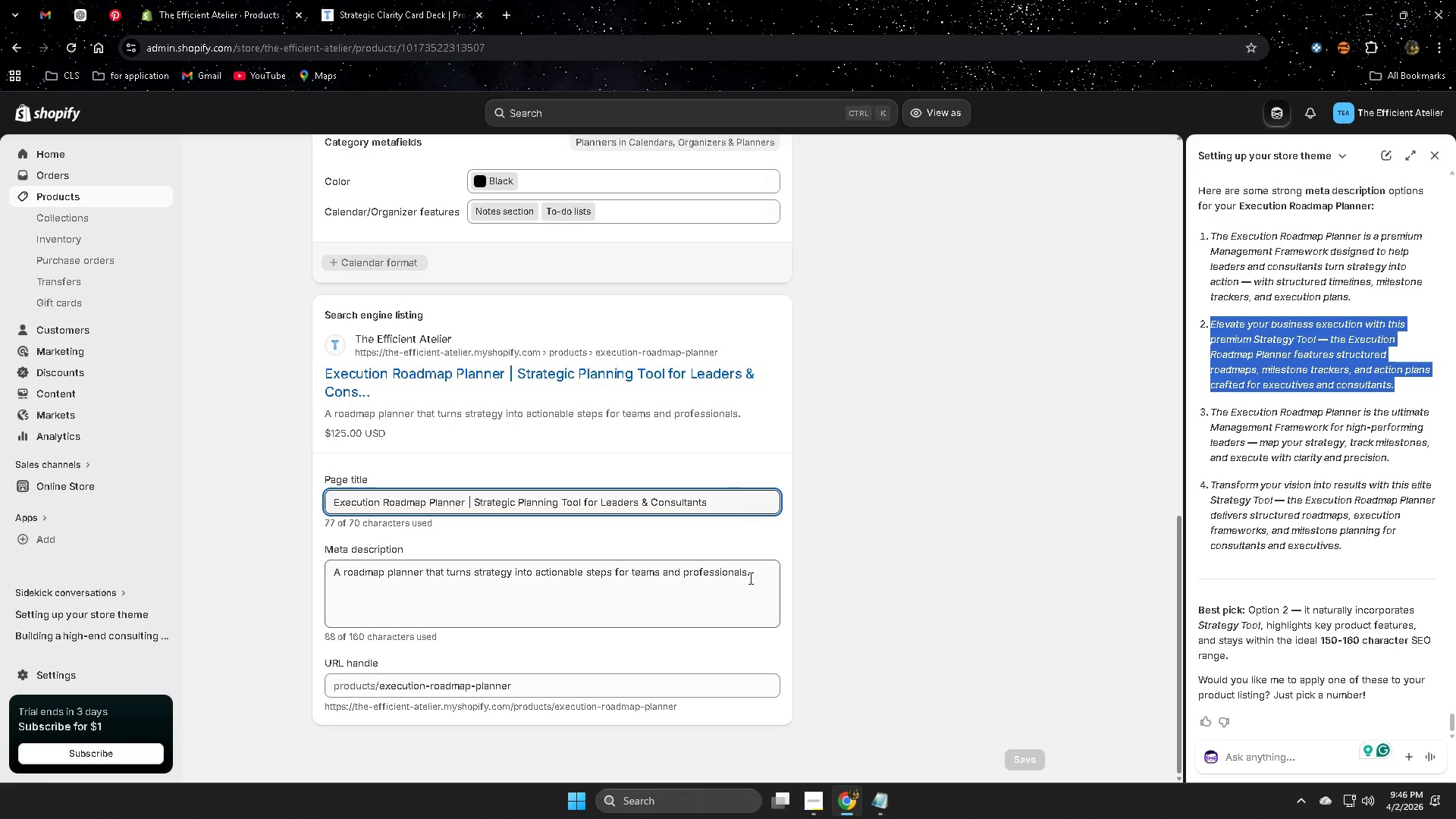 
double_click([750, 576])
 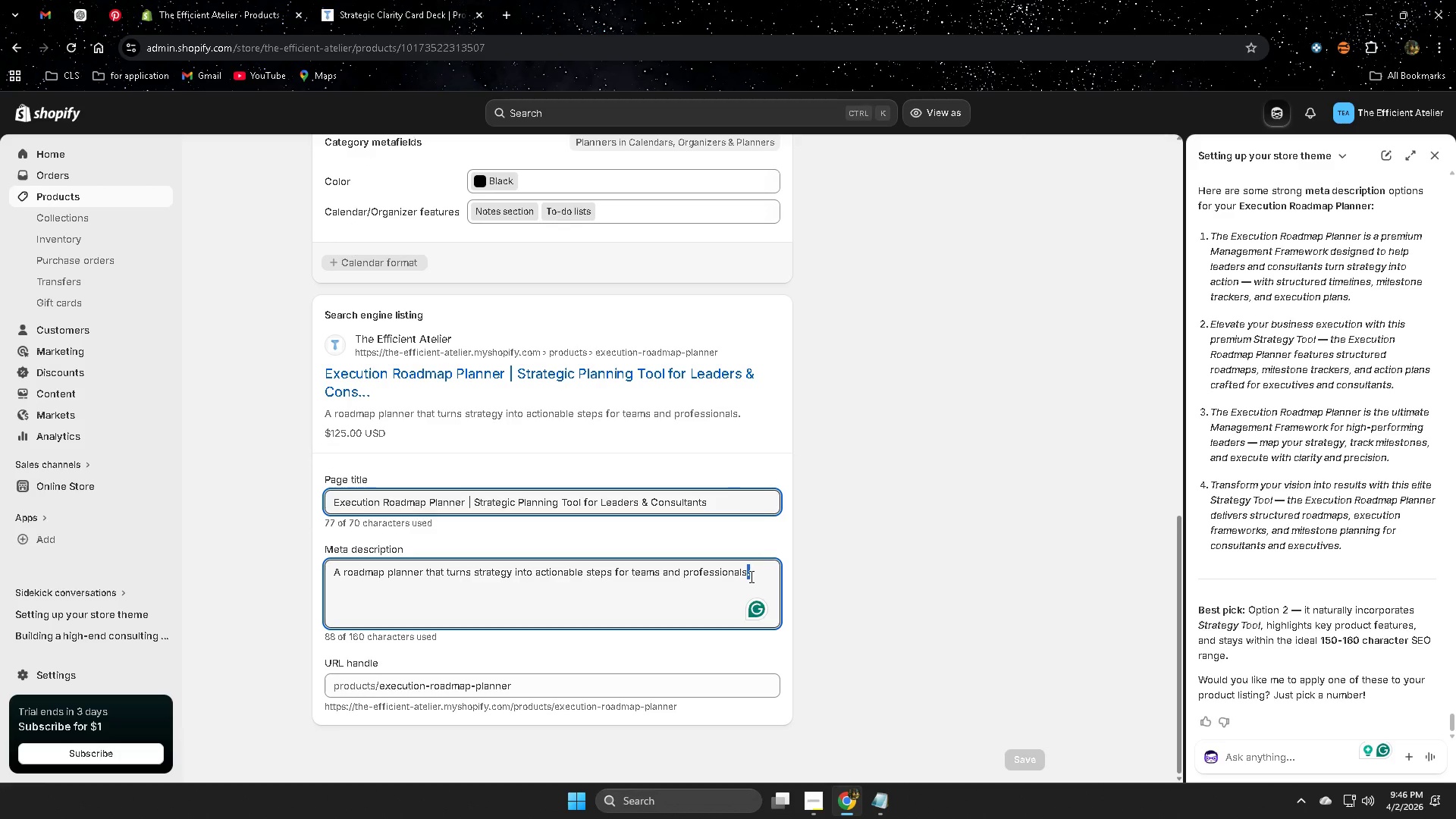 
triple_click([750, 576])
 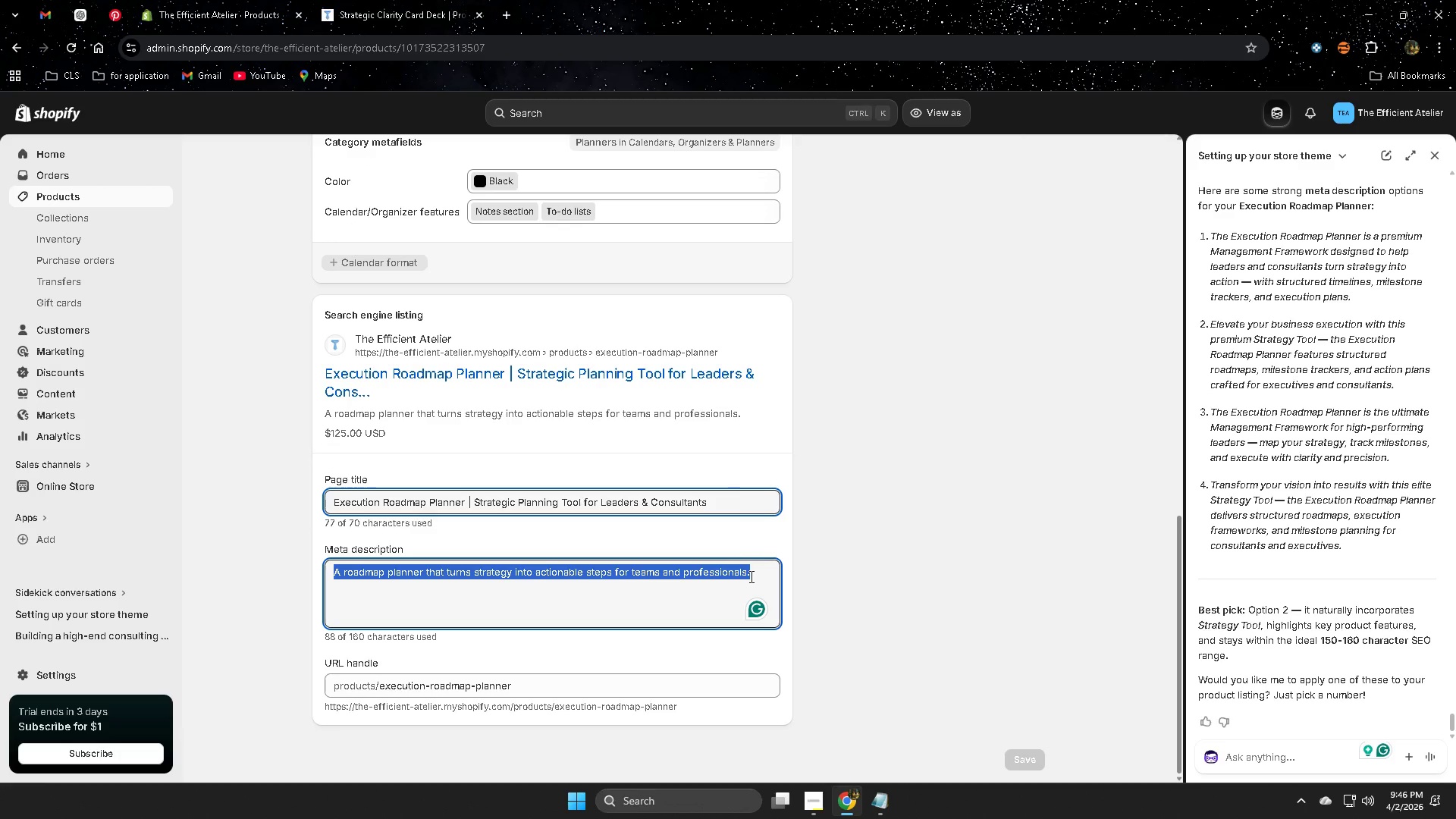 
key(Control+V)
 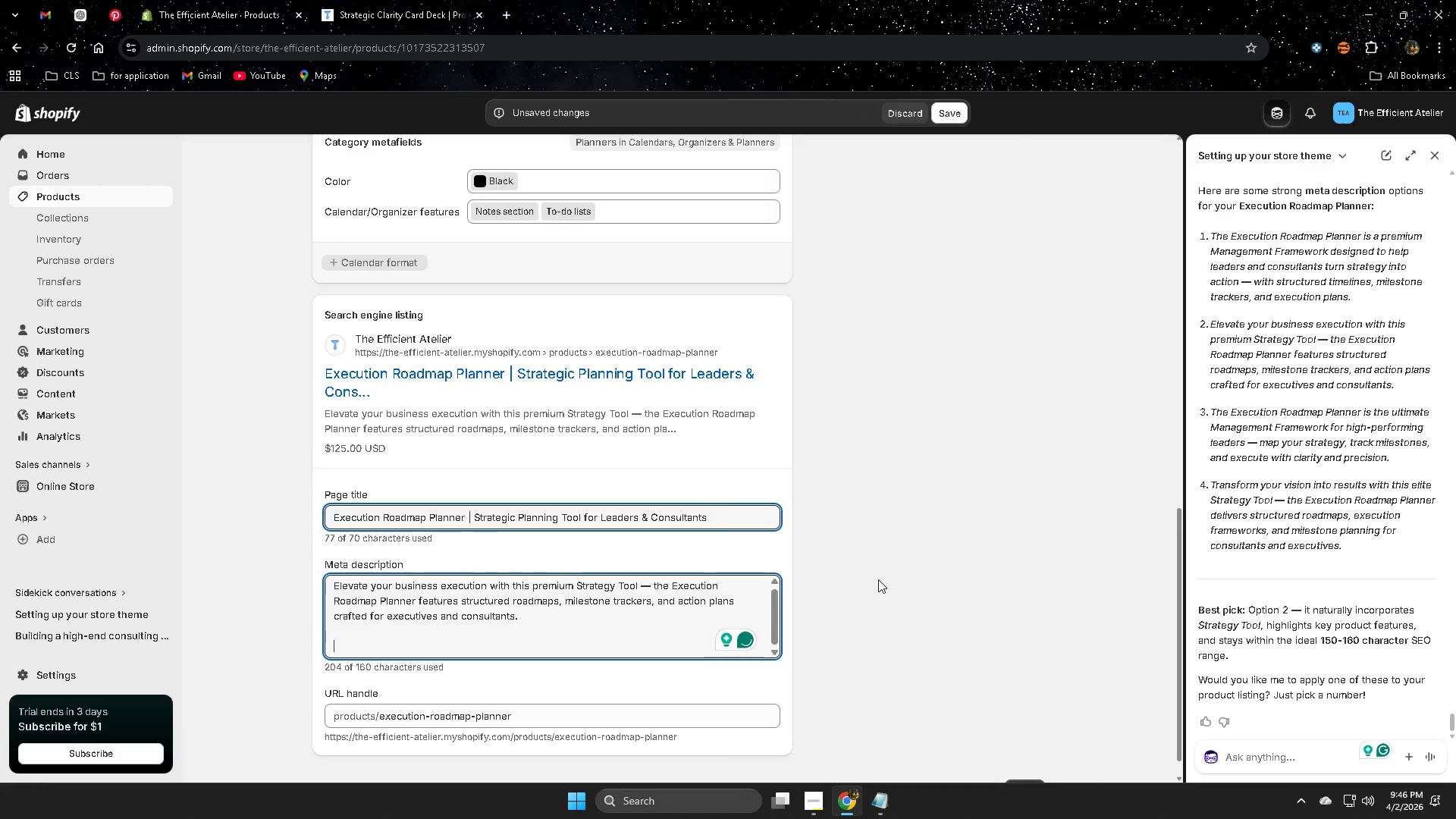 
left_click([878, 579])
 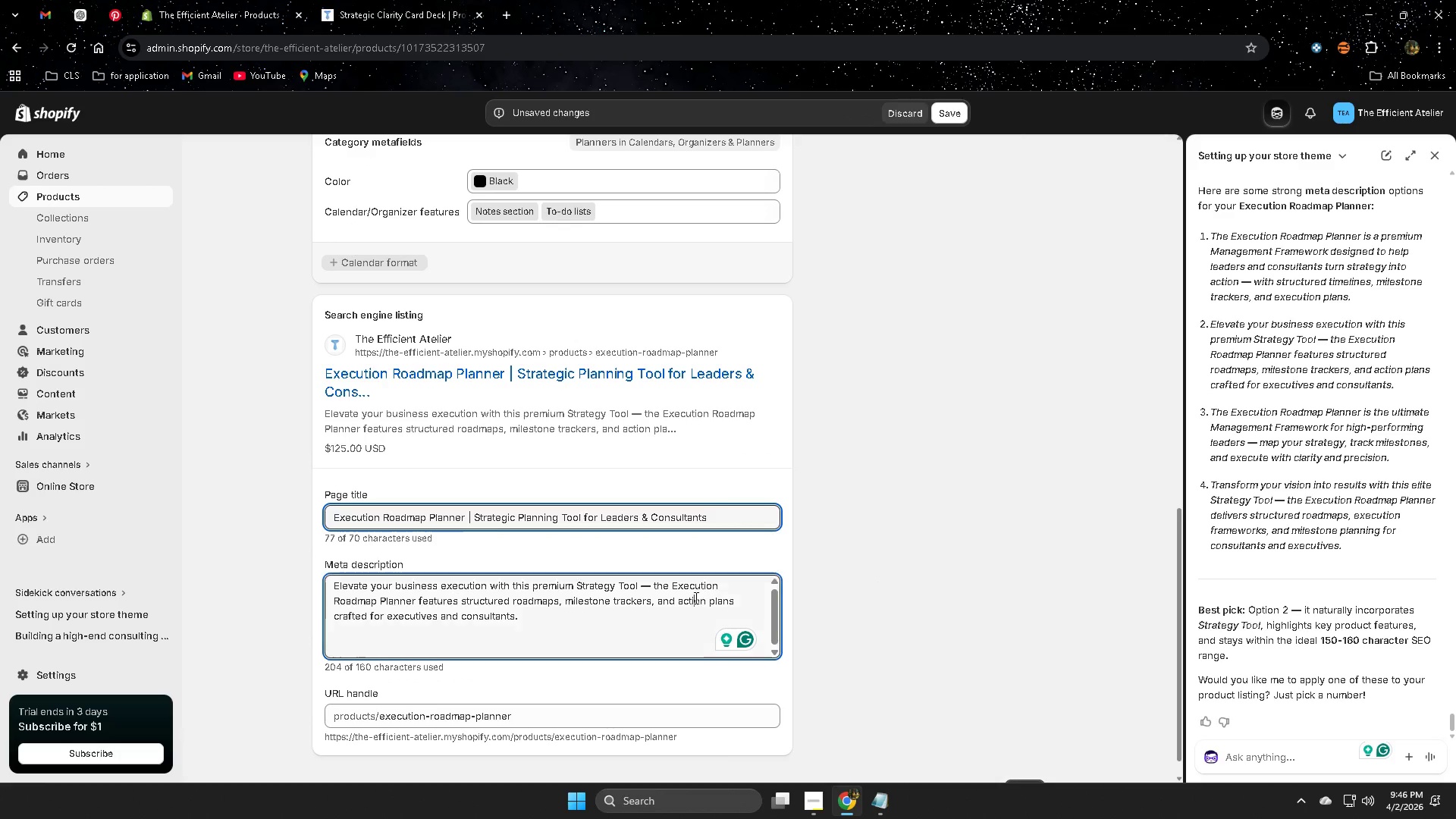 
double_click([516, 621])
 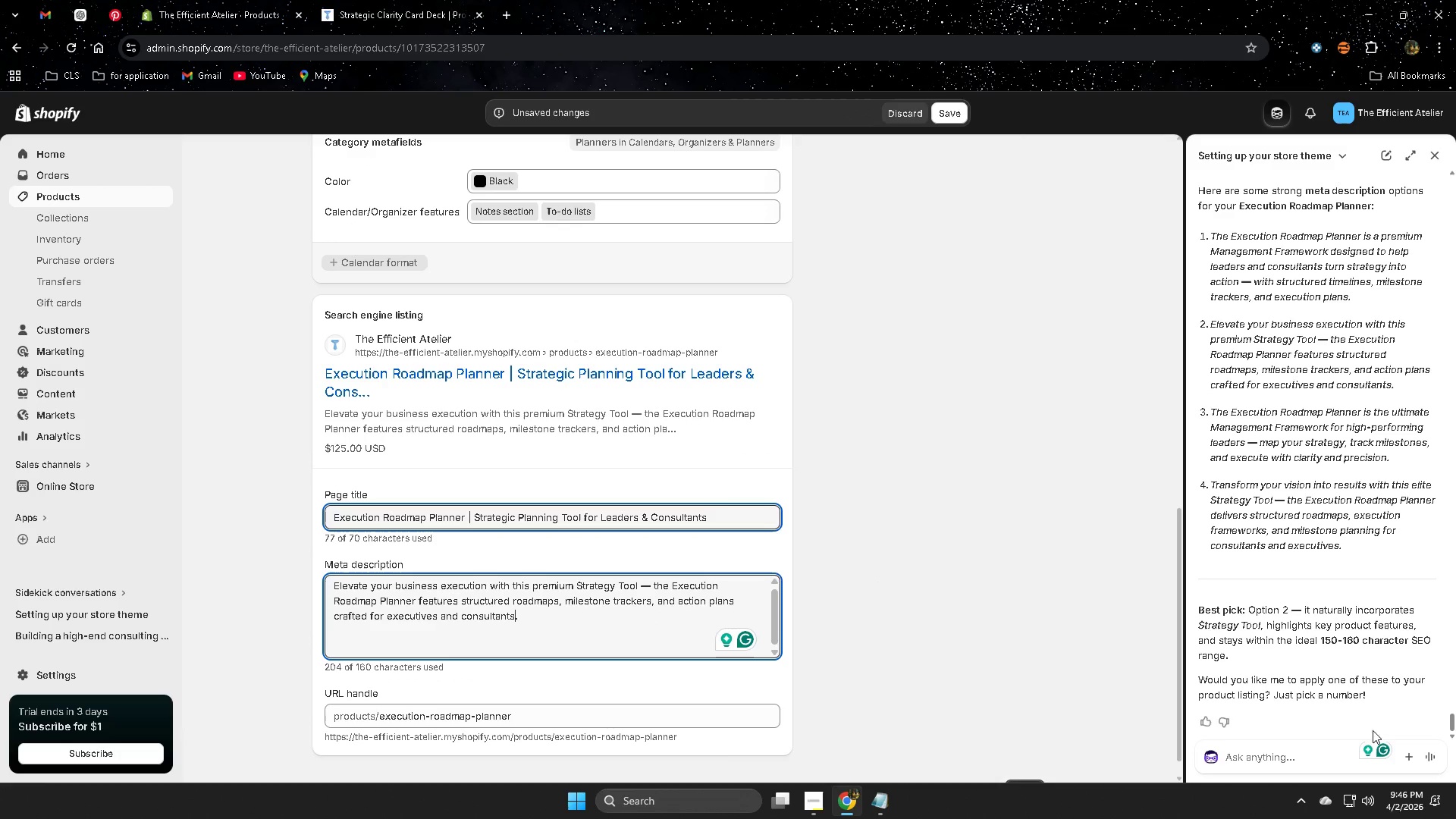 
left_click([1268, 750])
 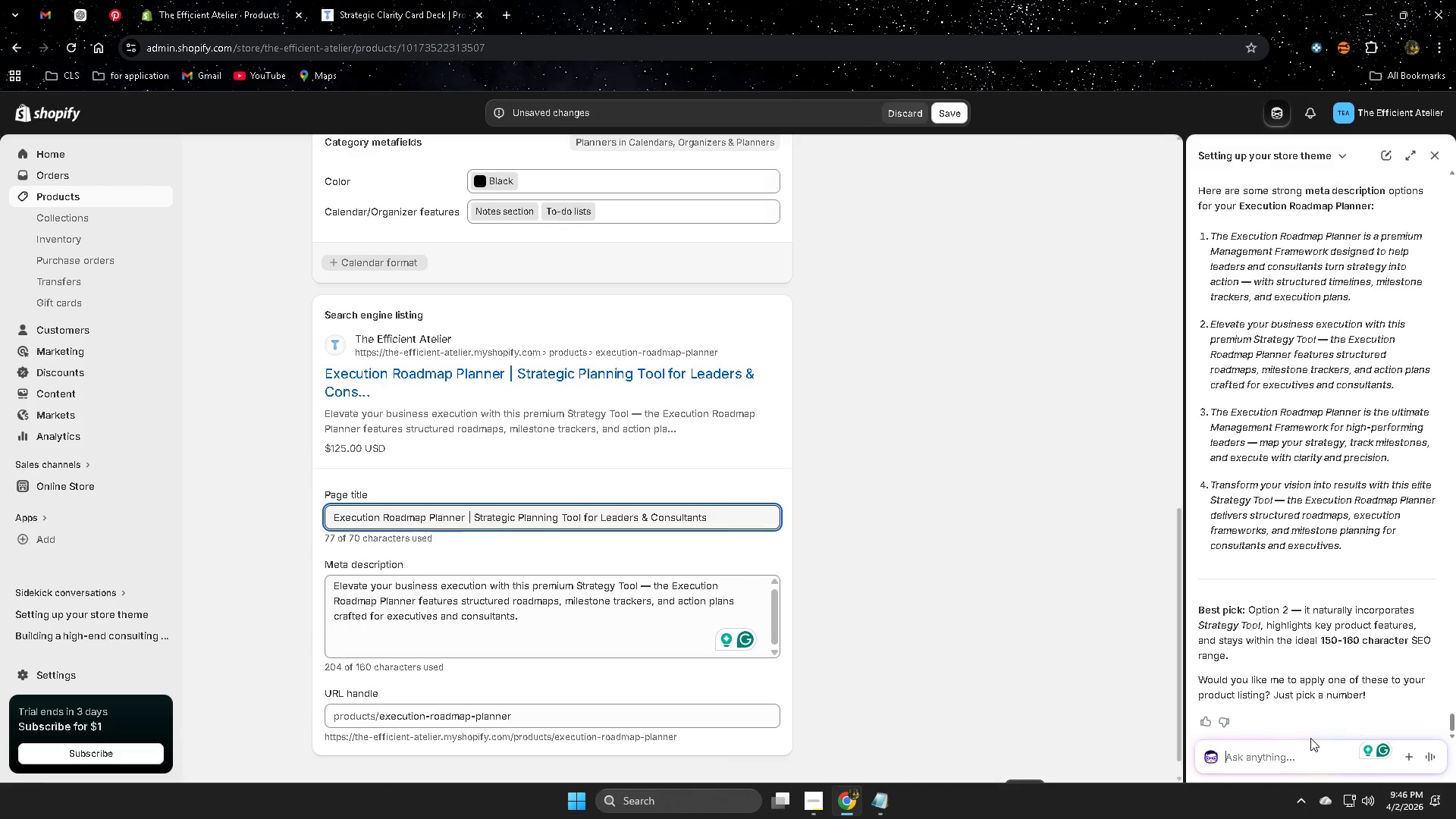 
type(can you make it under 134)
key(Backspace)
key(Backspace)
type(40)
key(Backspace)
key(Backspace)
type(50 charc)
key(Backspace)
type(acter)
 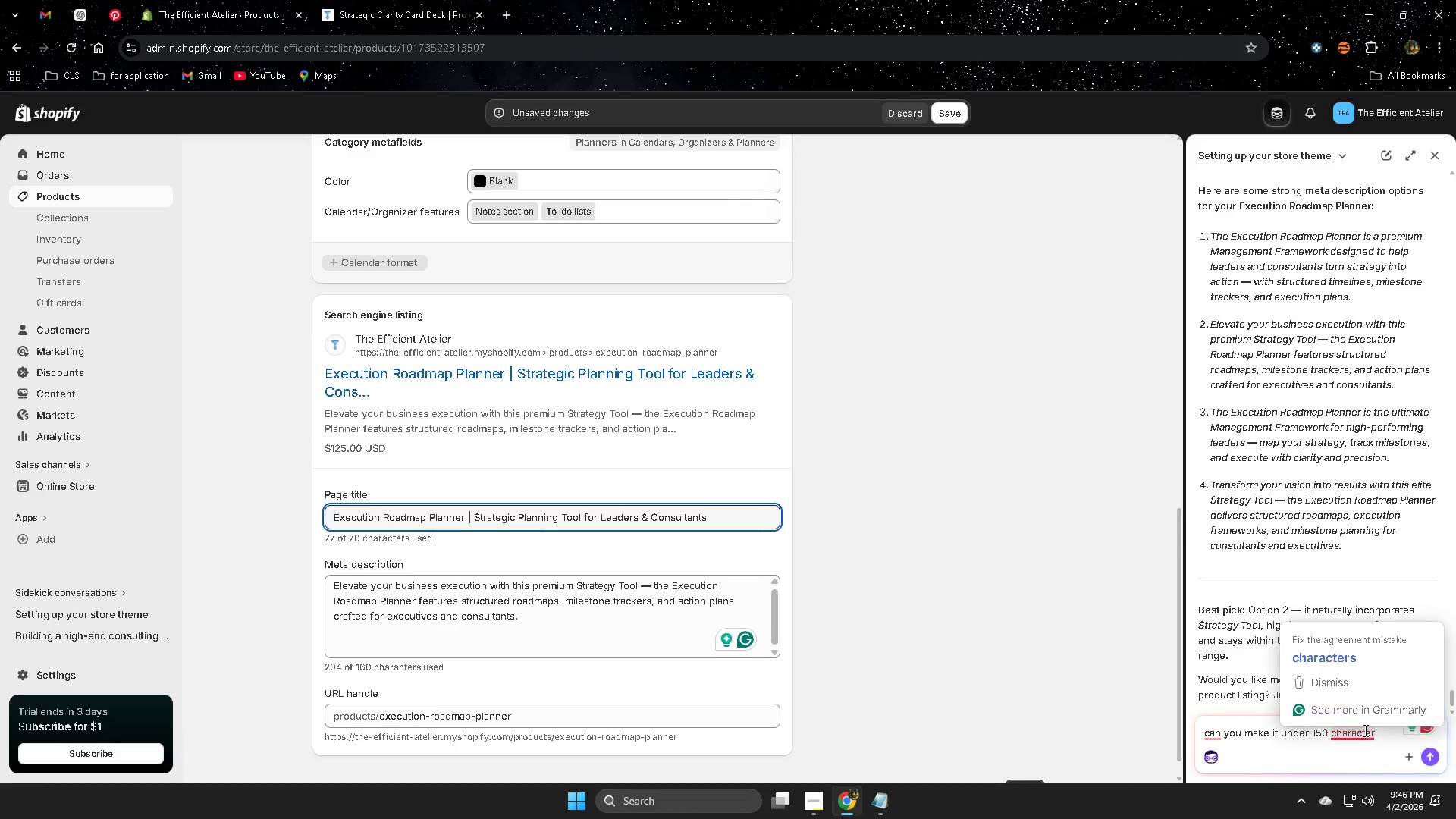 
left_click([1344, 655])
 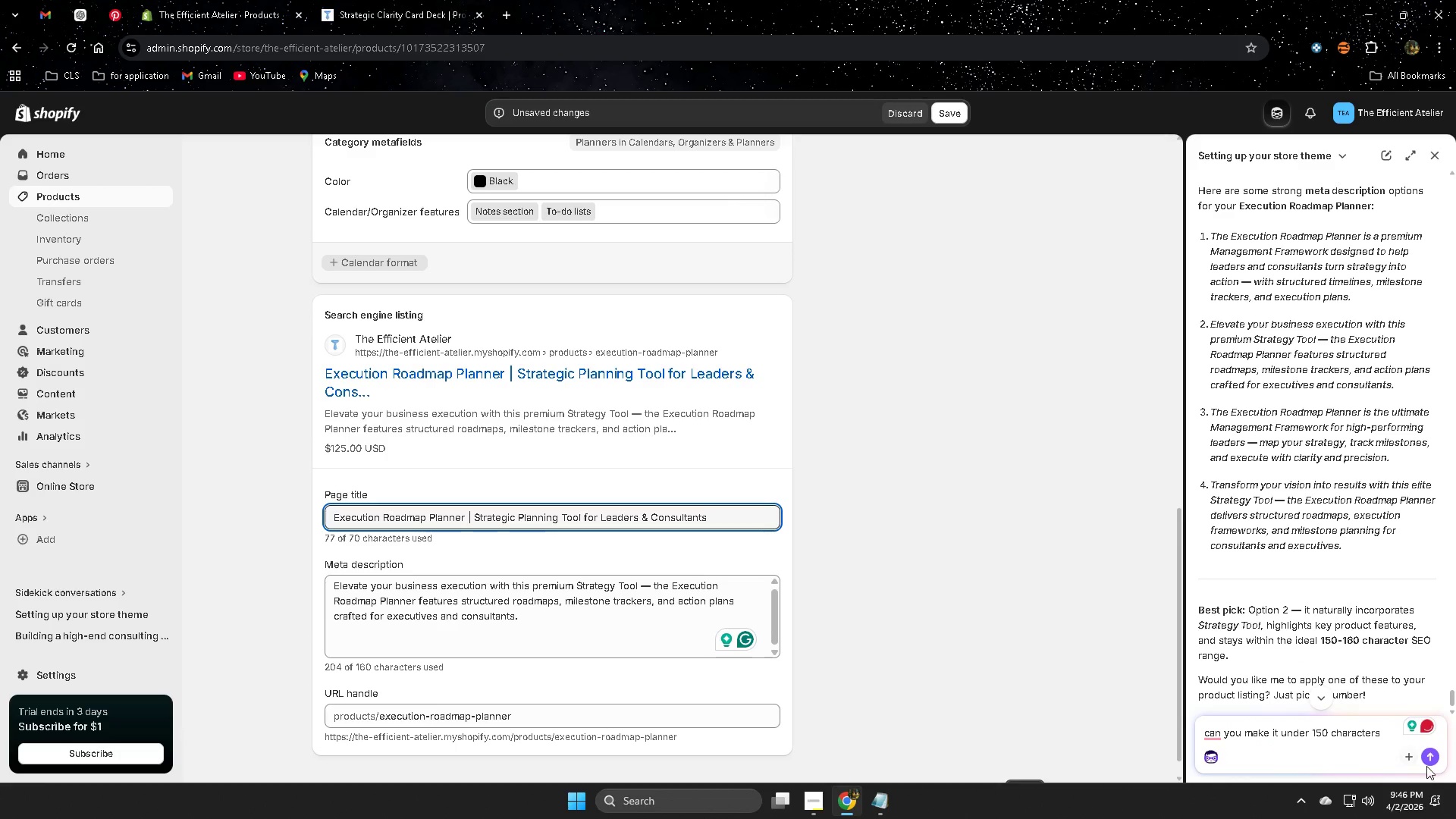 
left_click([1433, 762])
 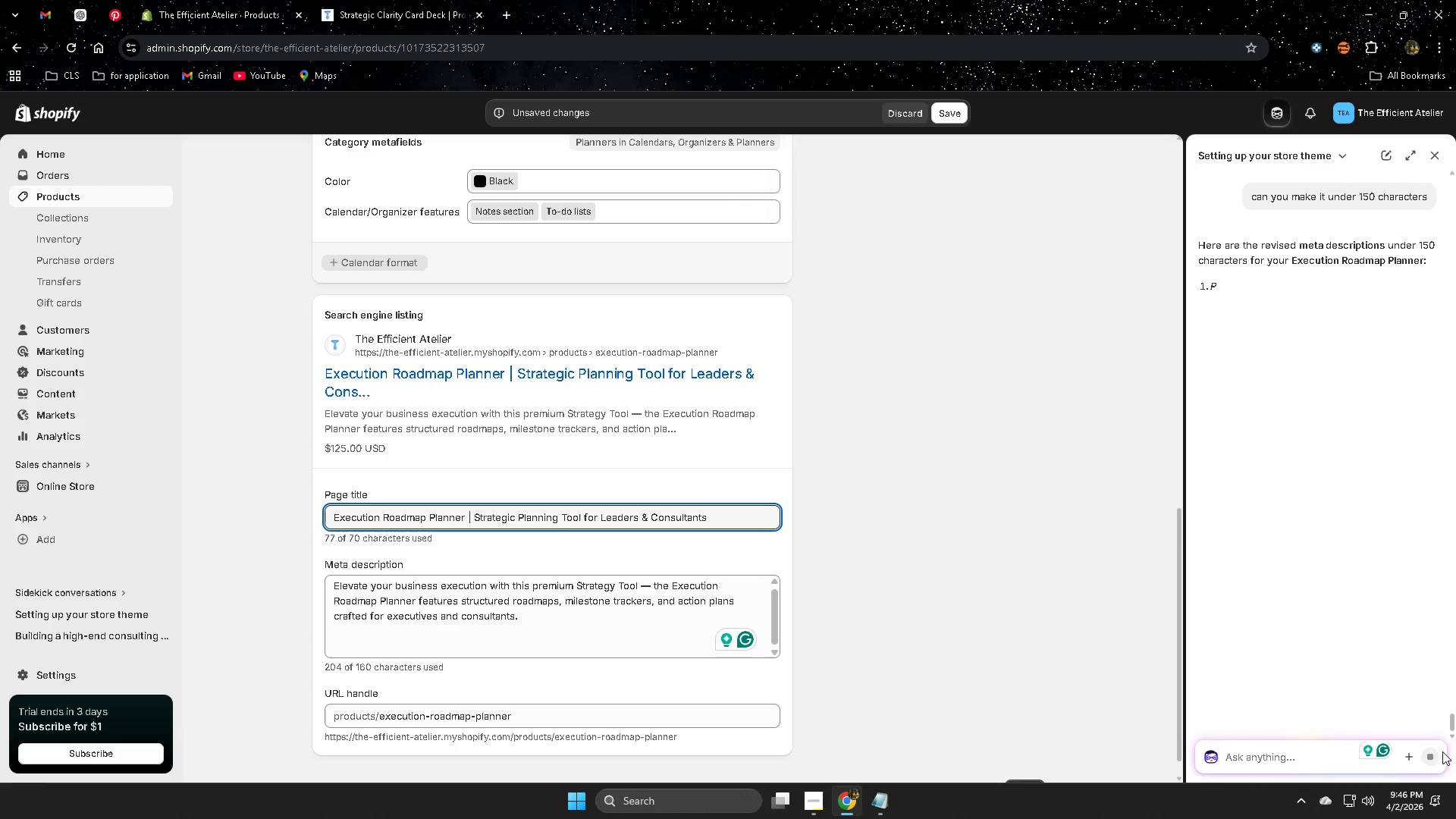 
wait(8.41)
 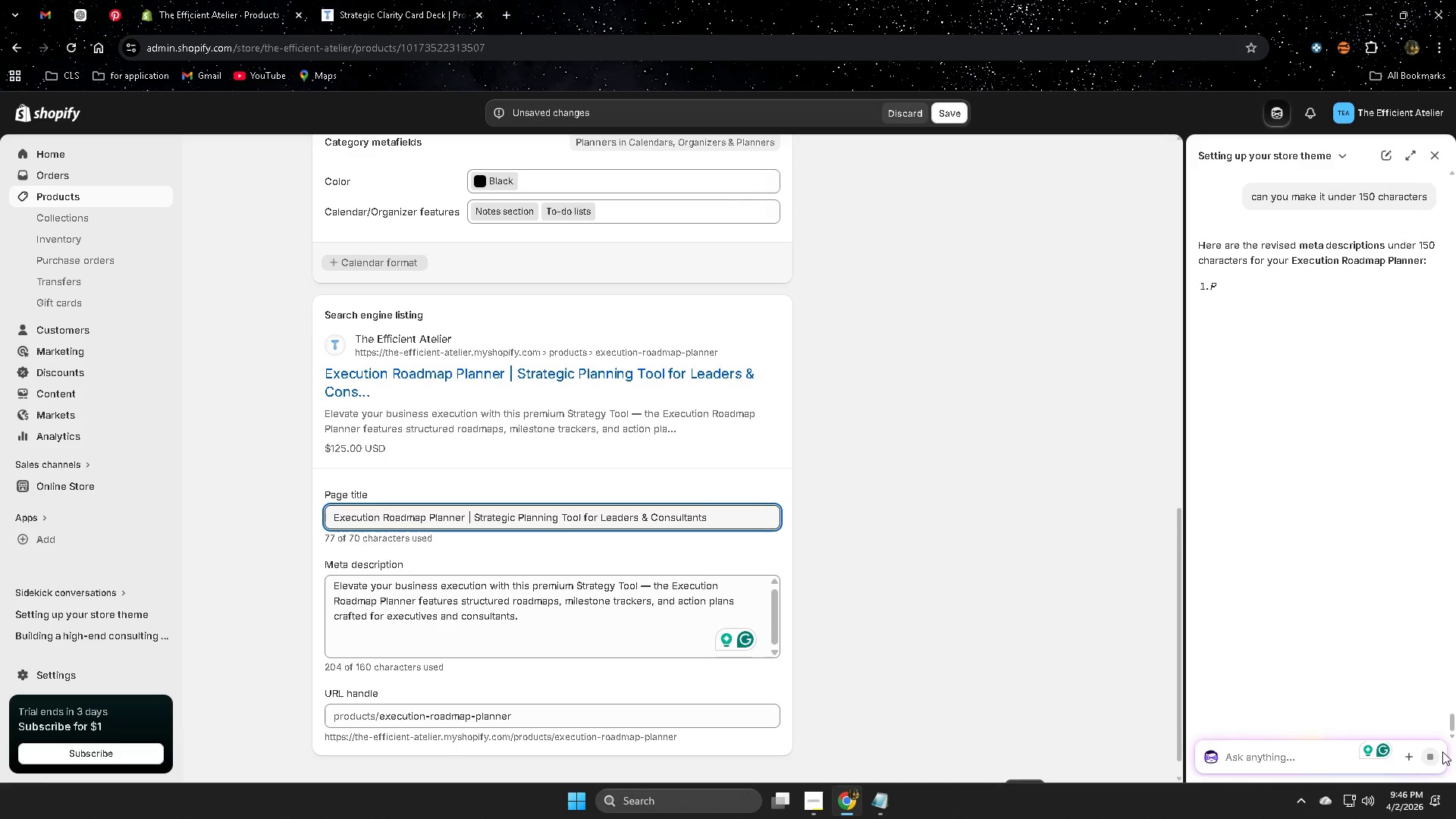 
left_click([1218, 402])
 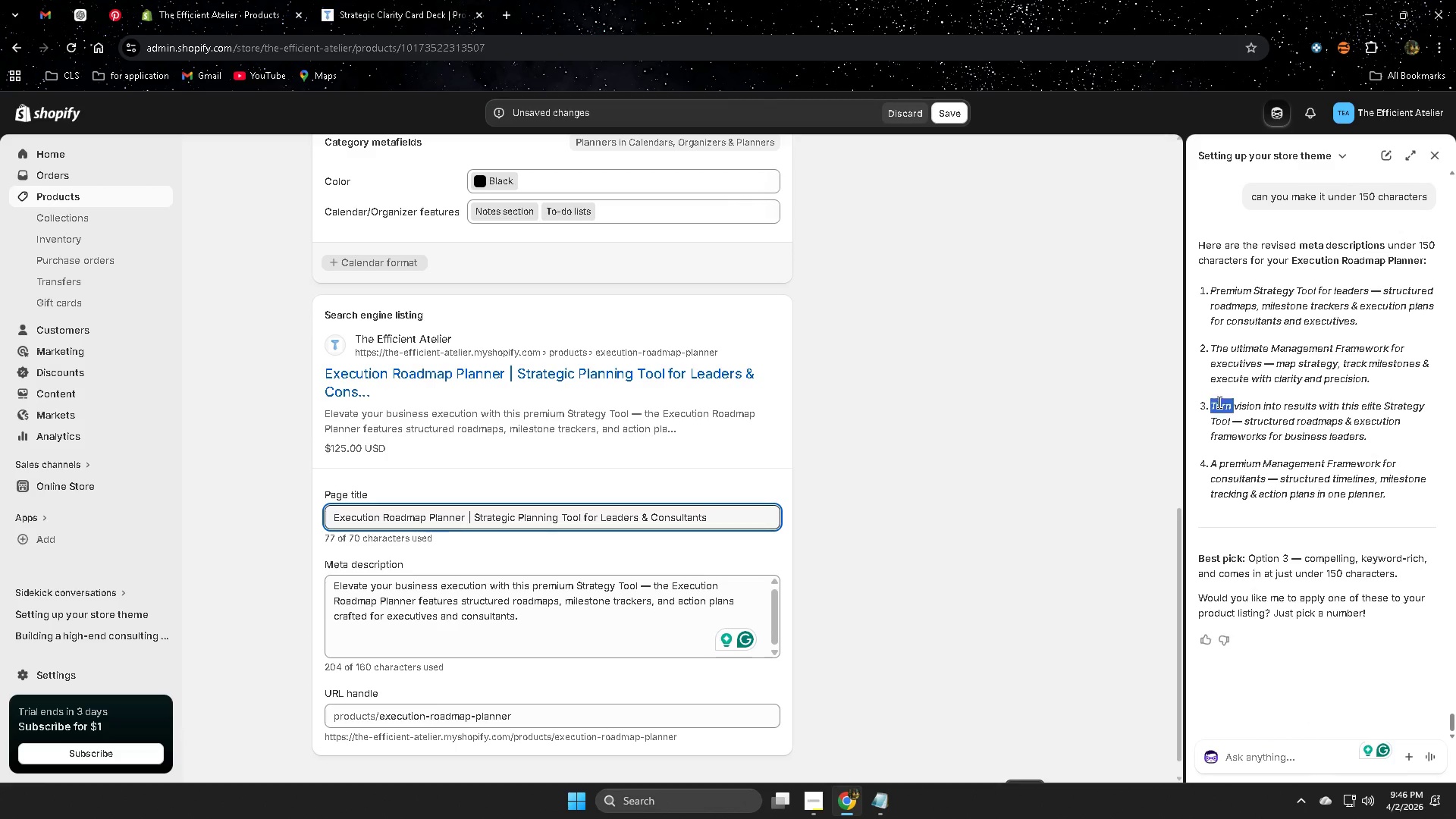 
left_click_drag(start_coordinate=[1218, 402], to_coordinate=[1390, 439])
 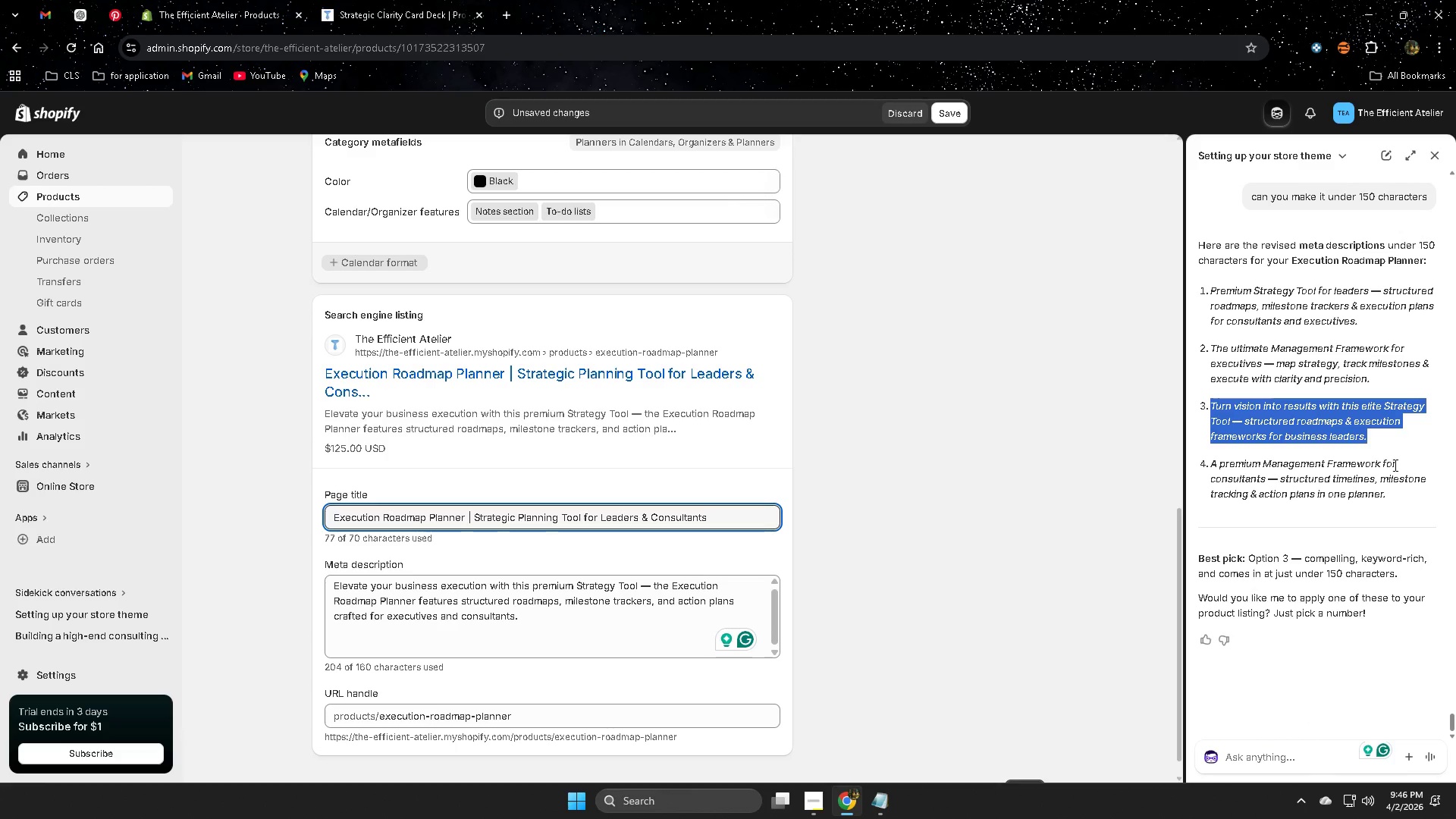 
key(Control+ControlLeft)
 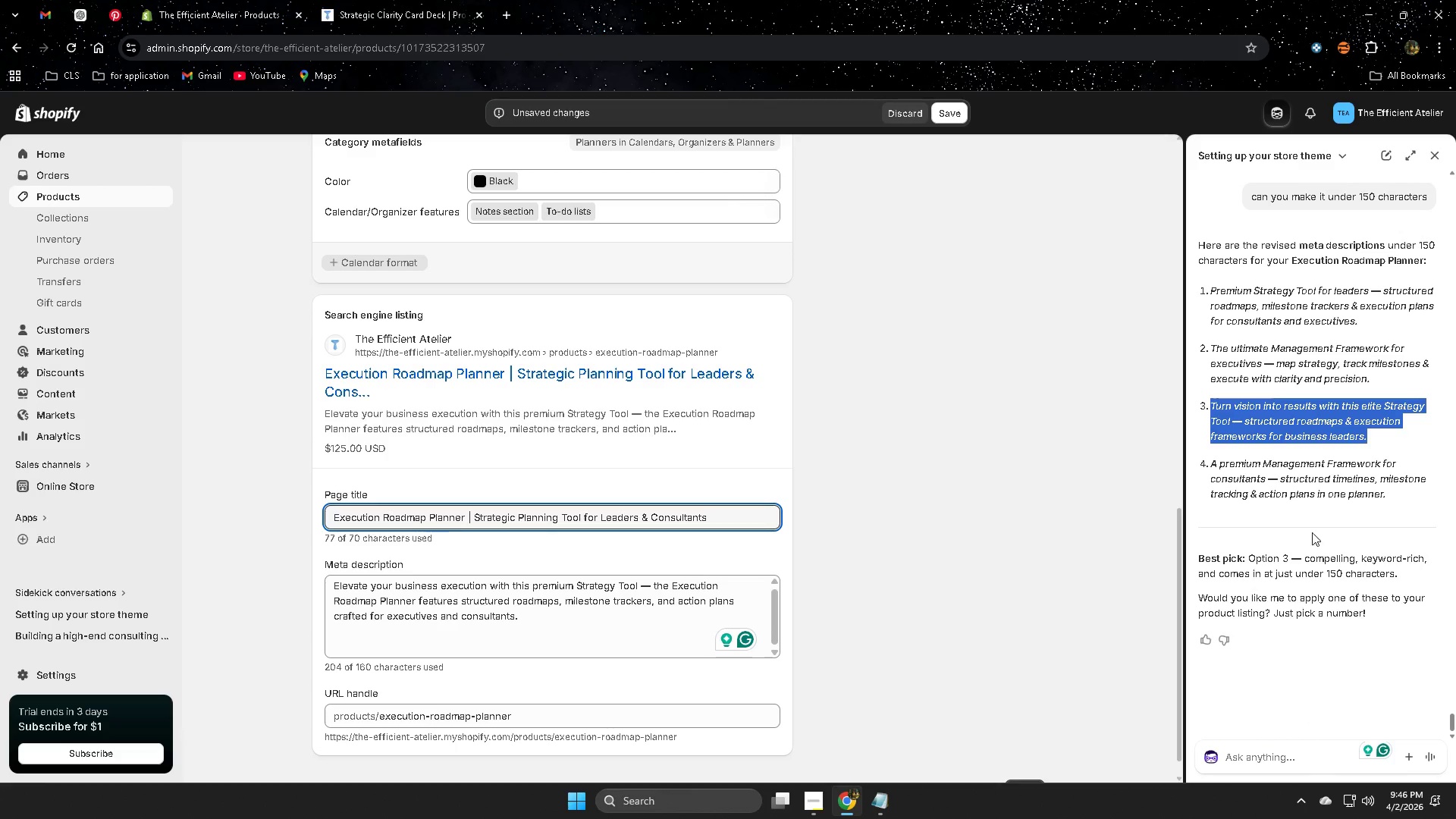 
key(Control+C)
 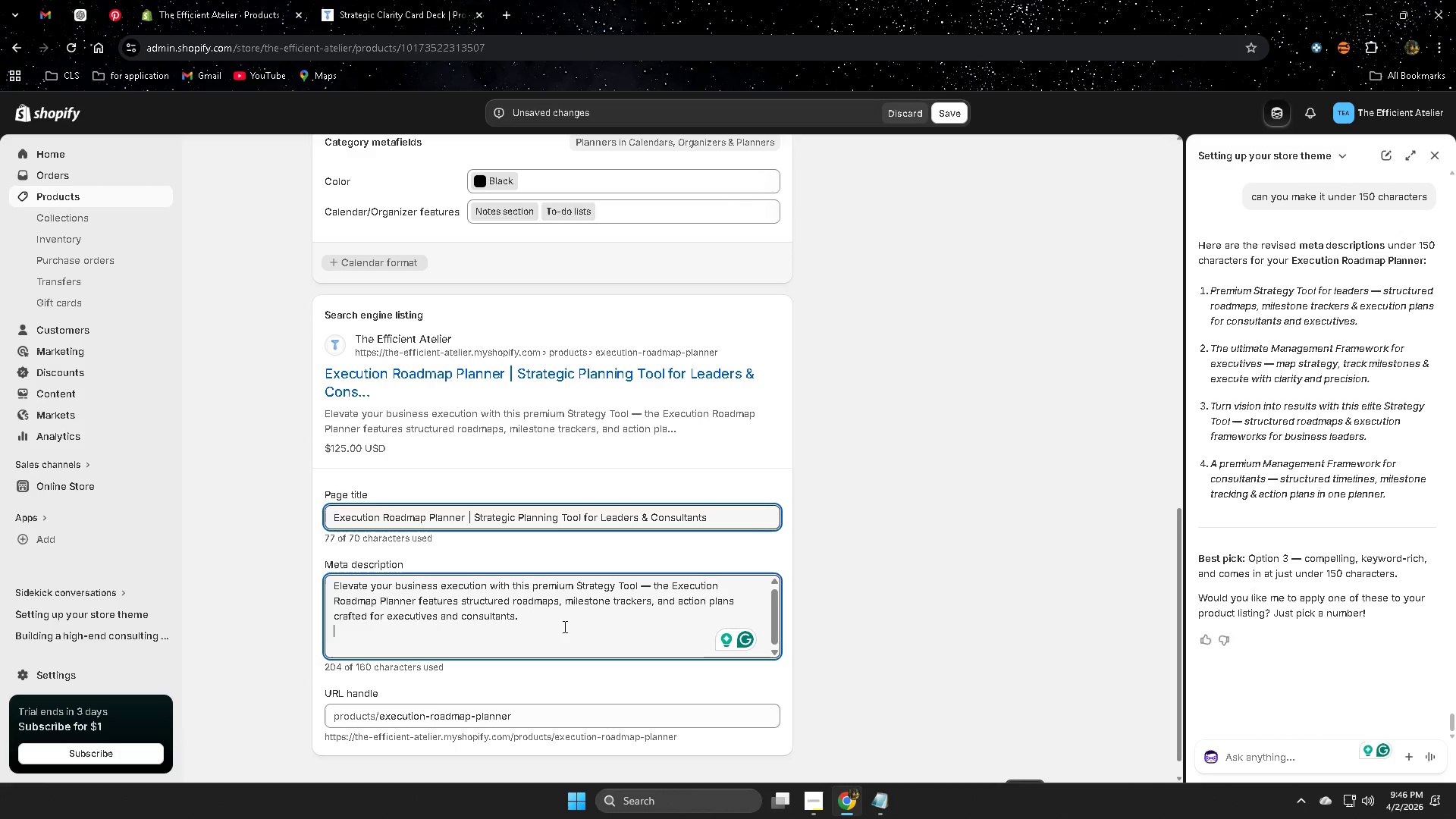 
double_click([563, 626])
 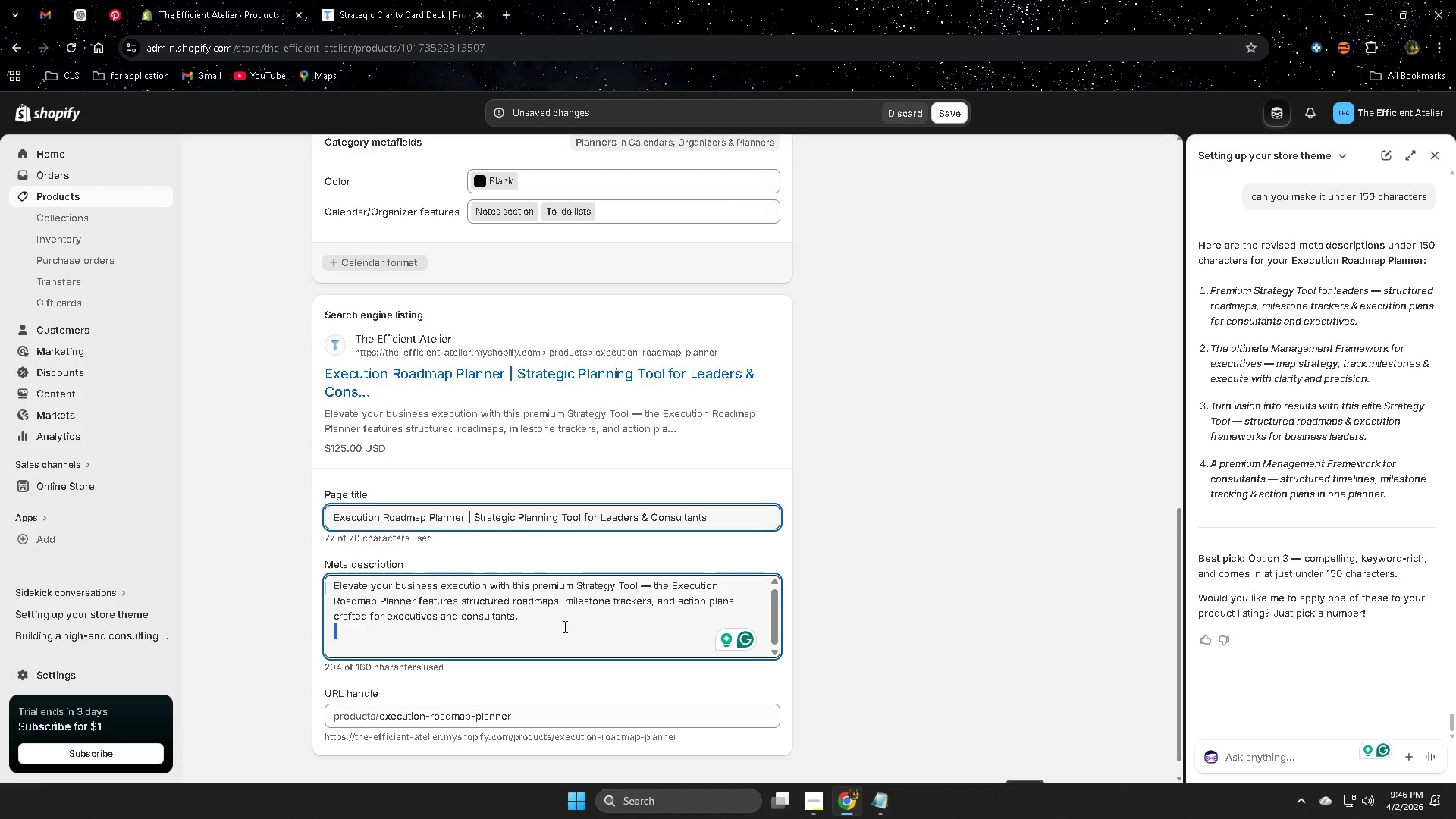 
triple_click([563, 626])
 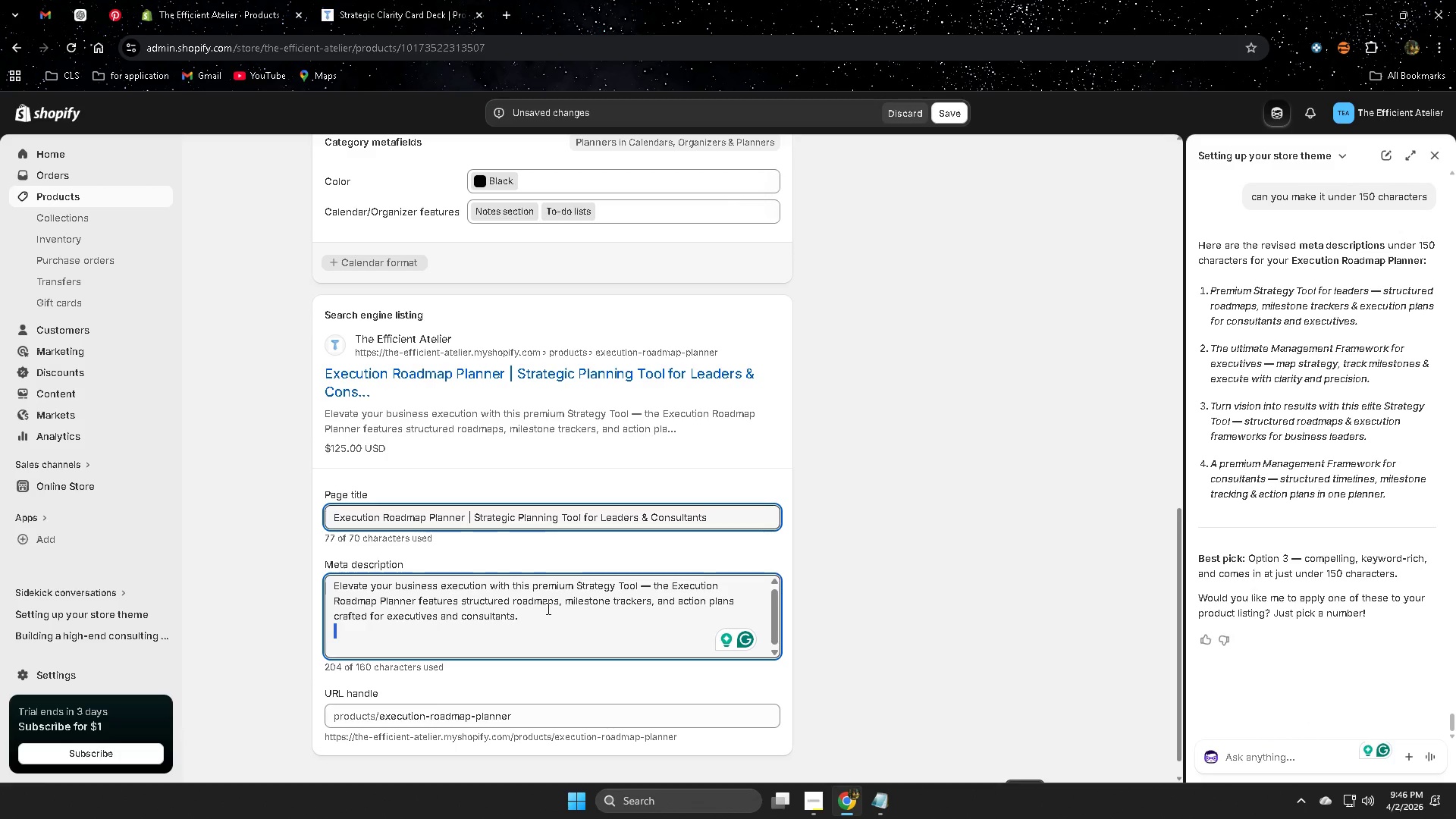 
triple_click([547, 608])
 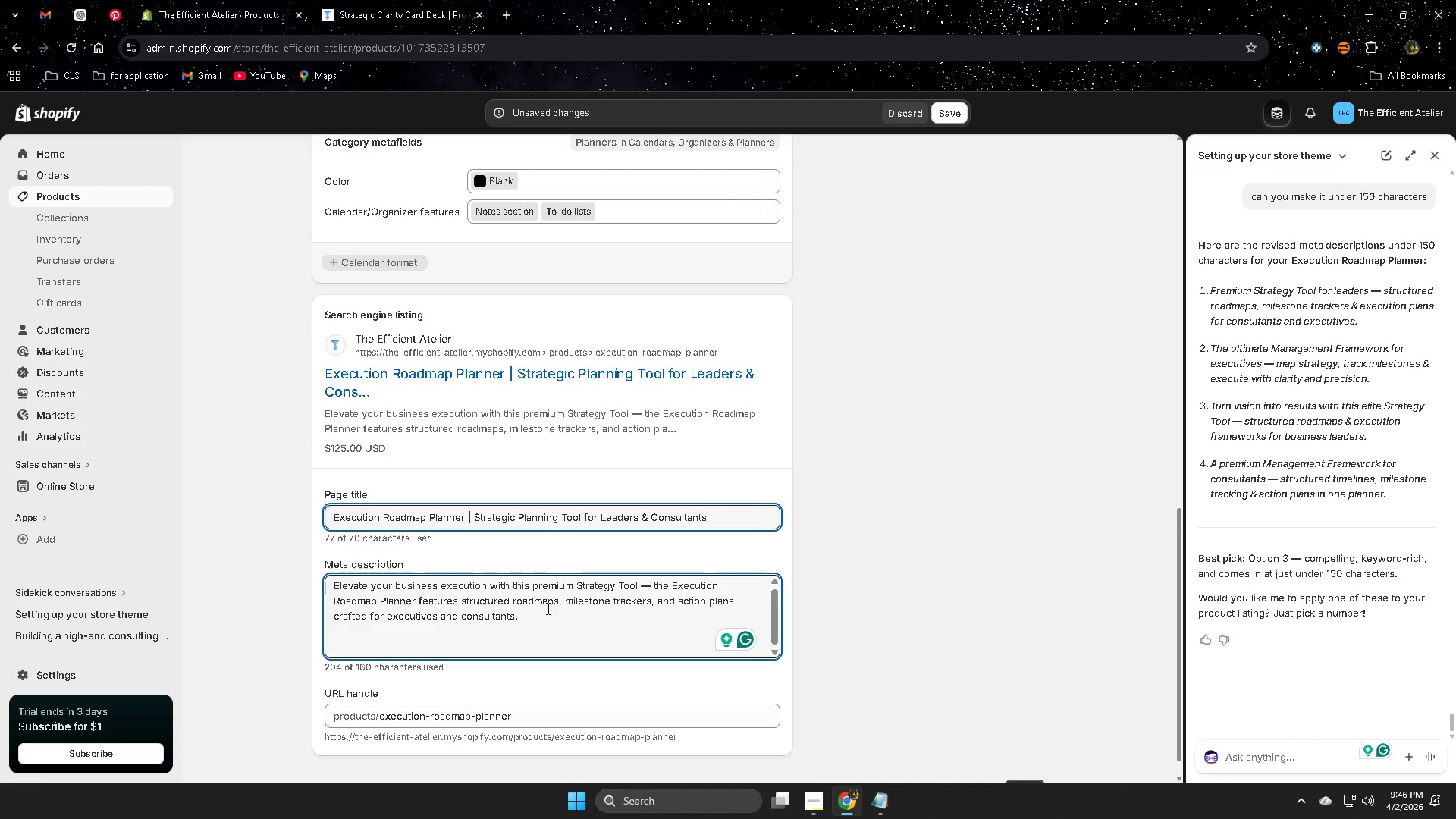 
triple_click([547, 608])
 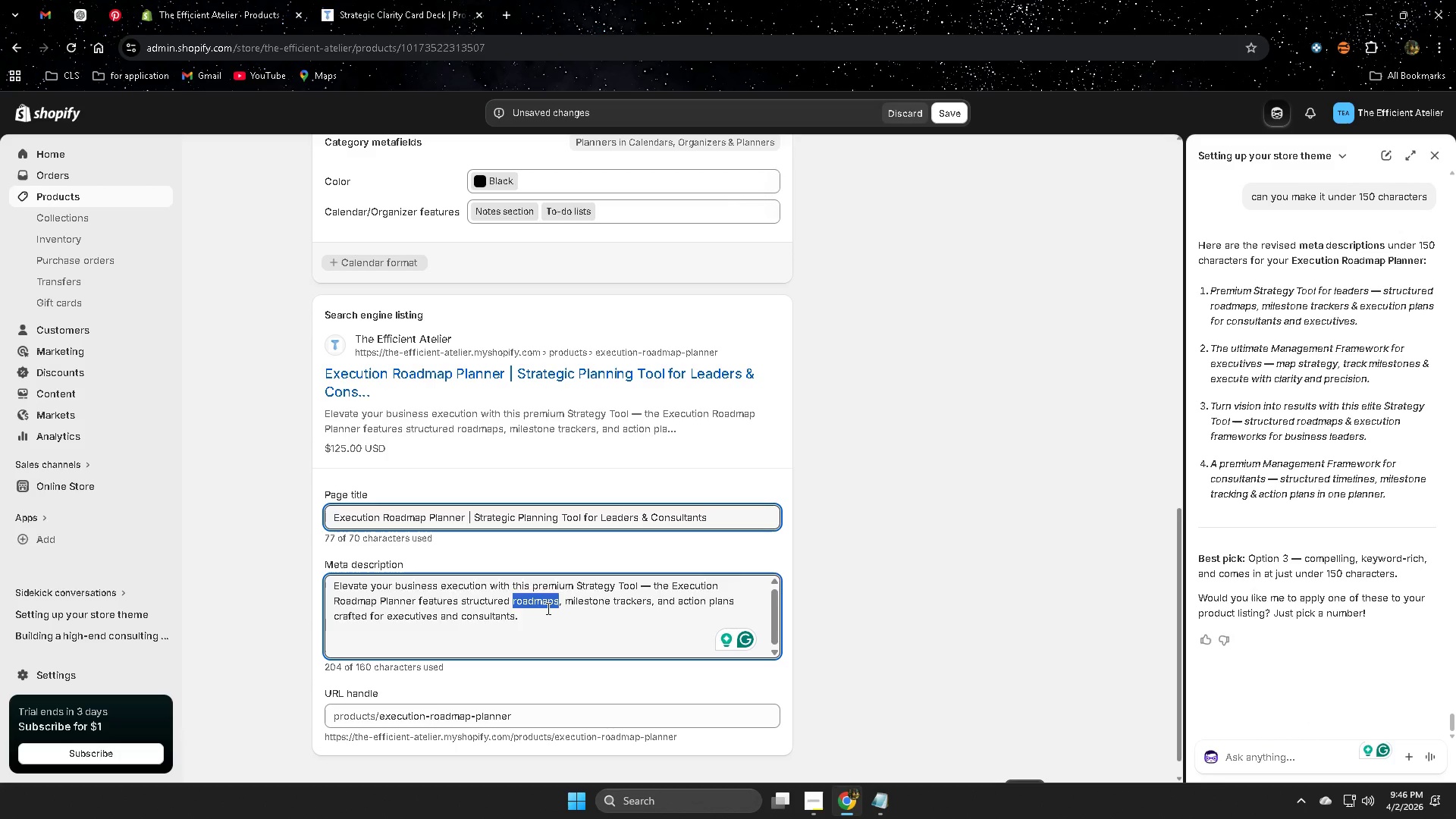 
triple_click([547, 608])
 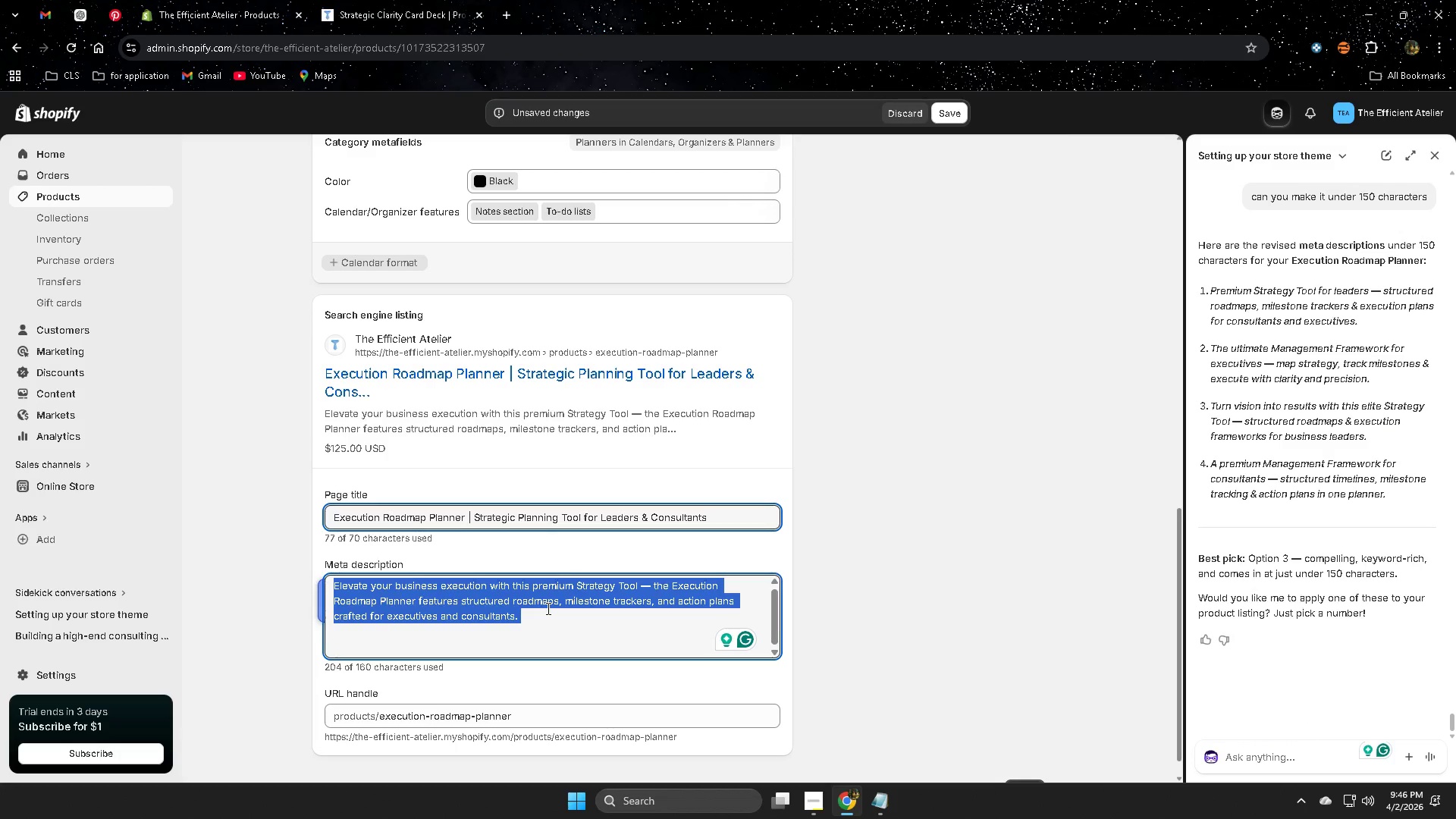 
key(Control+V)
 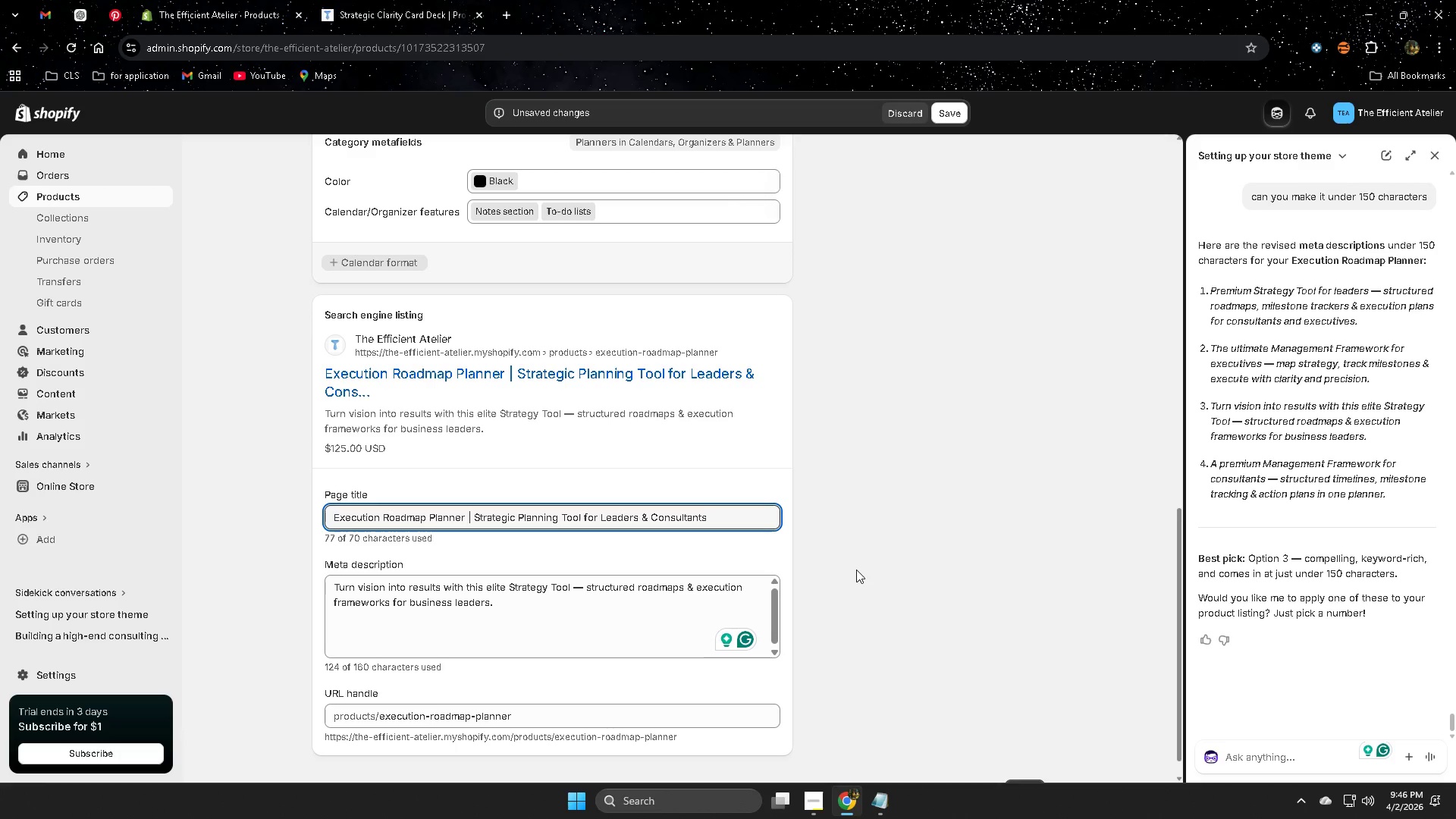 
wait(11.75)
 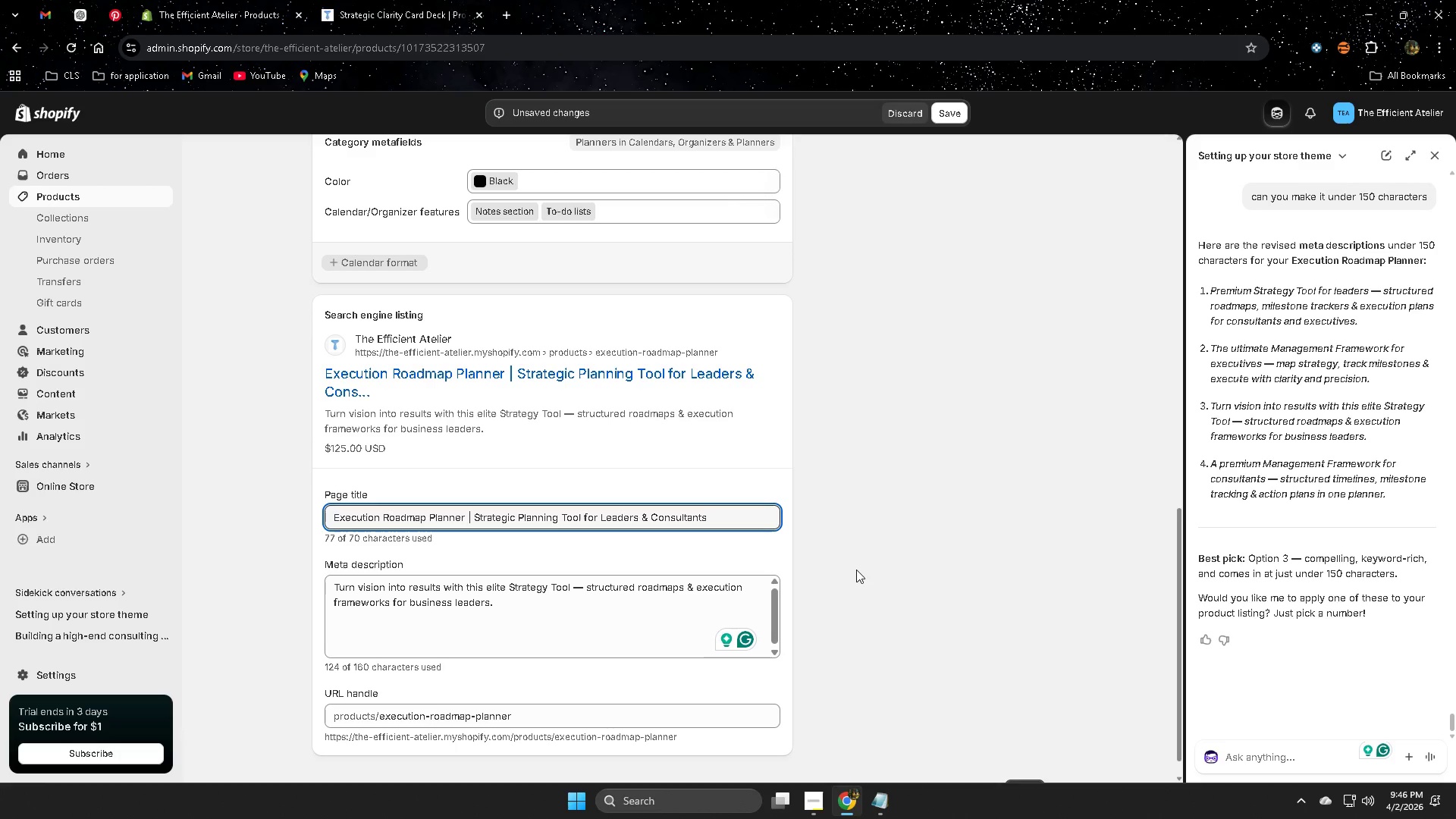 
left_click([994, 818])
 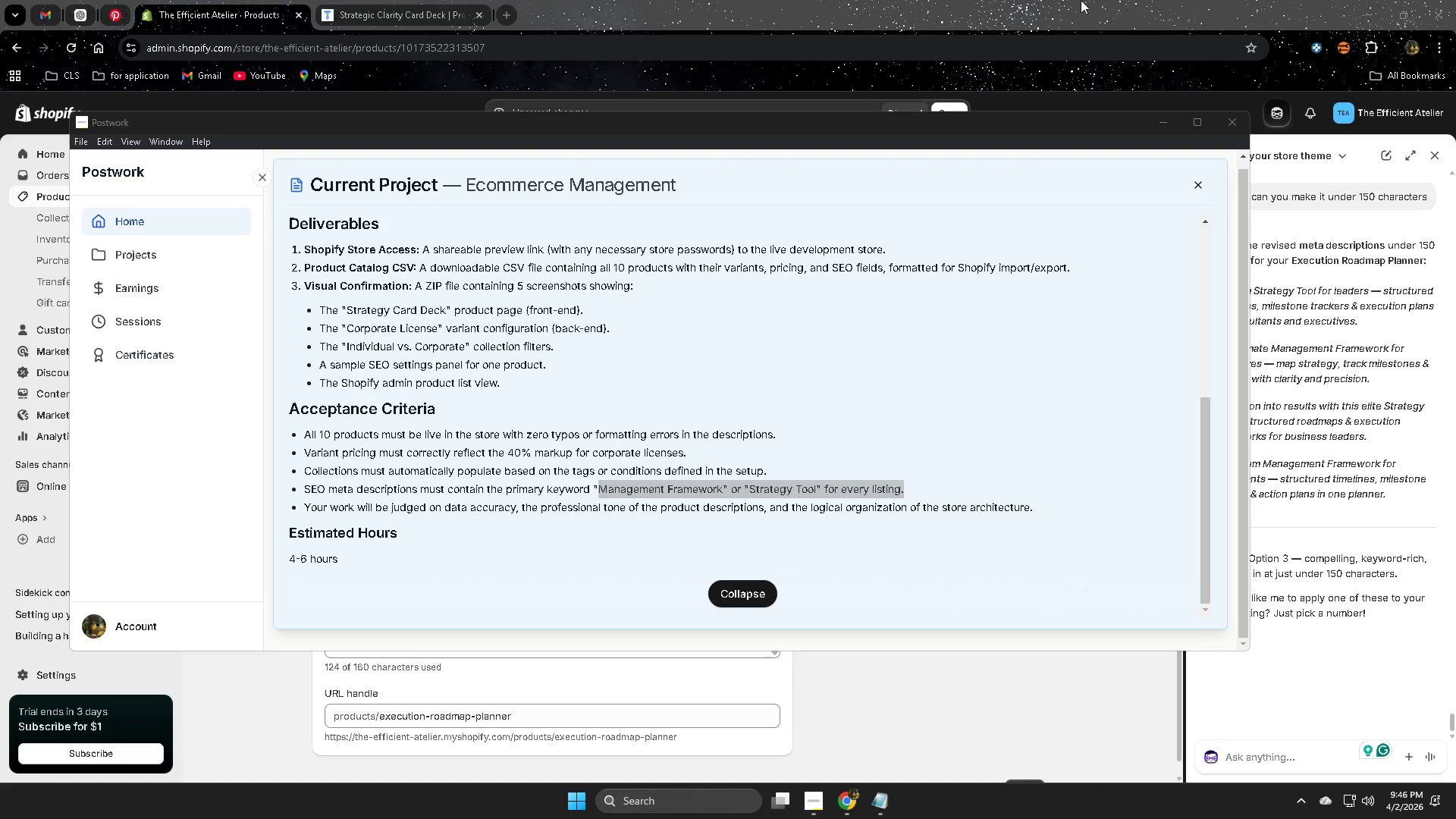 
left_click([1150, 0])
 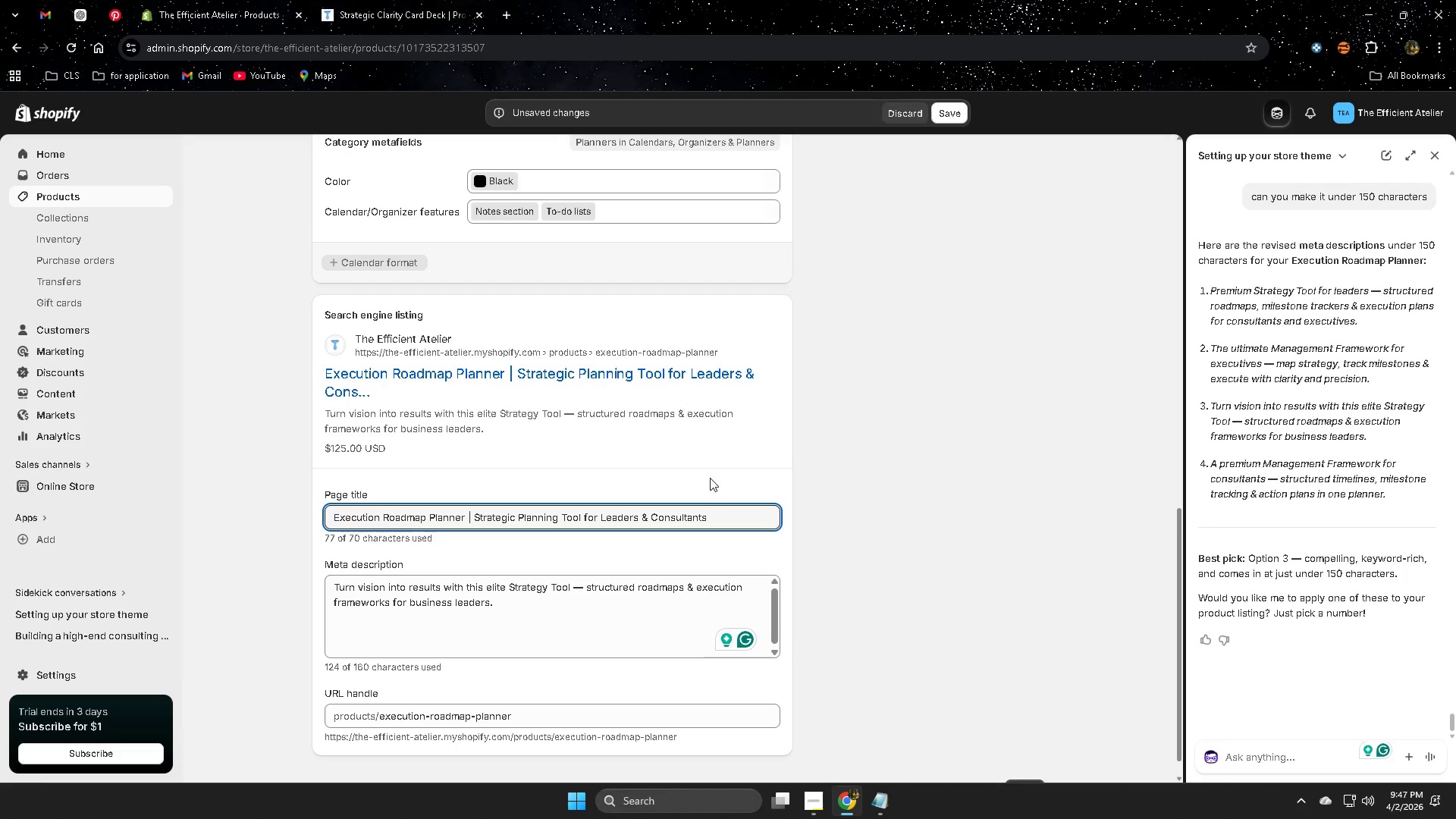 
wait(5.02)
 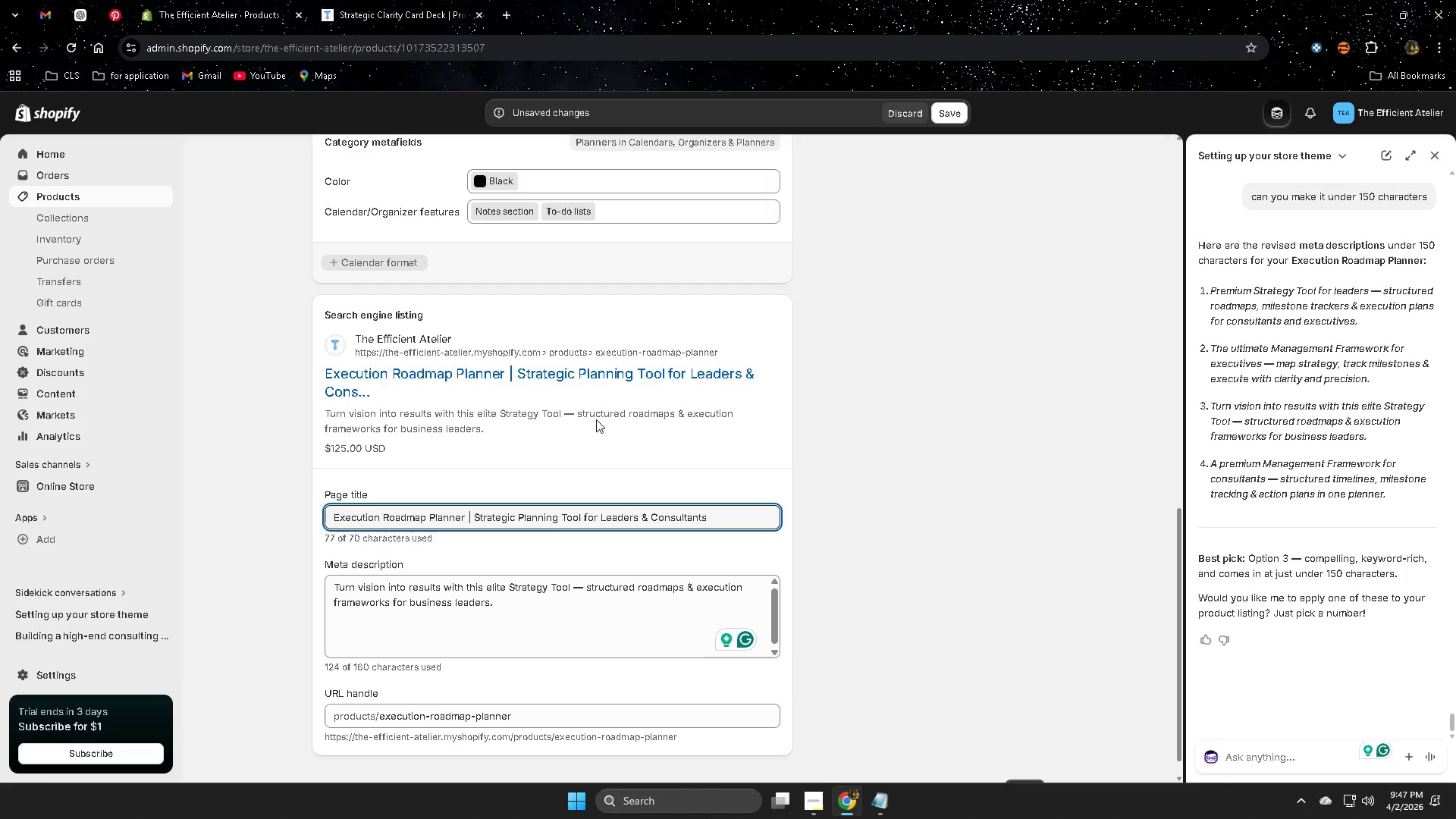 
left_click([947, 119])
 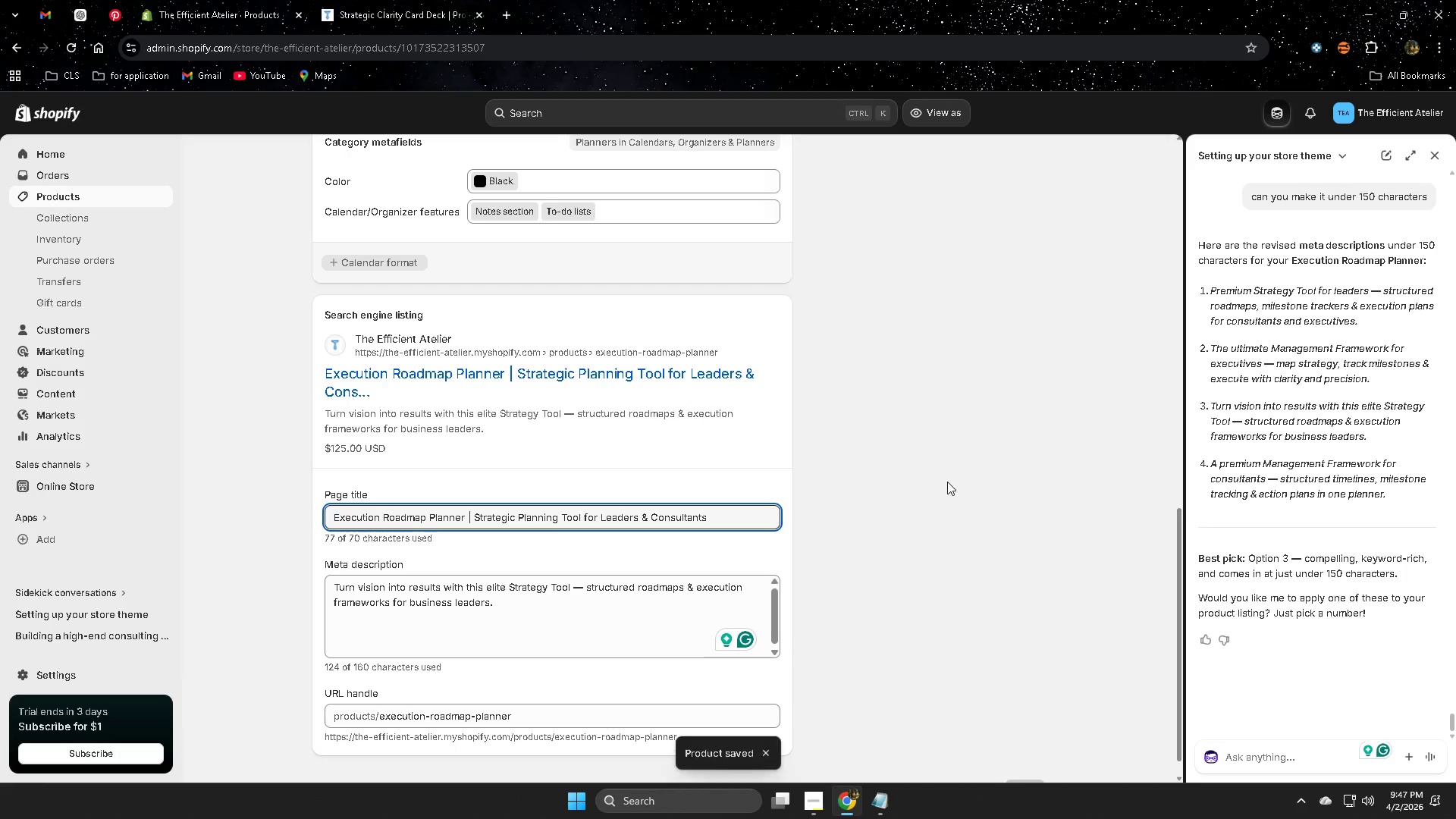 
left_click([60, 199])
 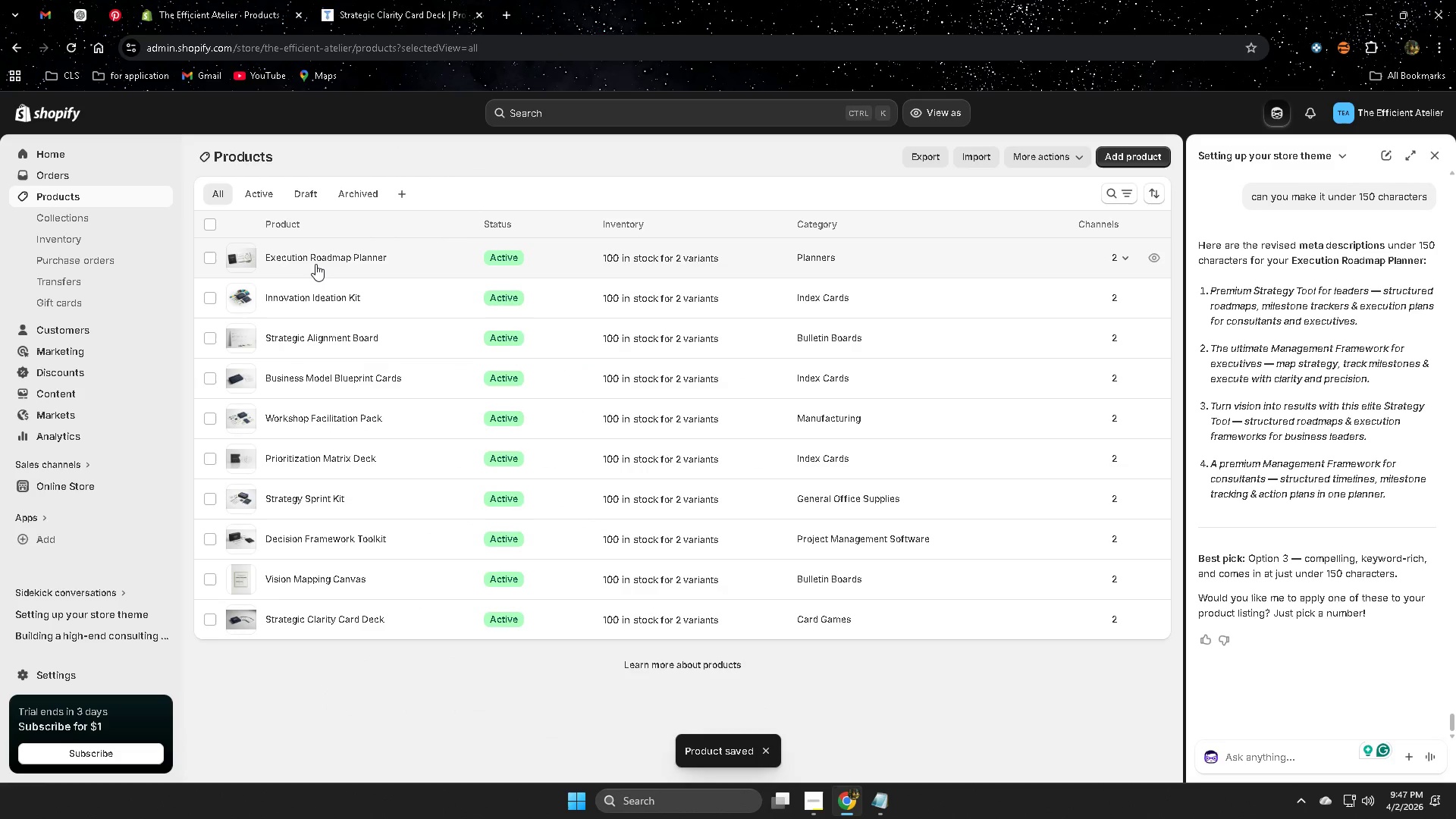 
left_click([388, 302])
 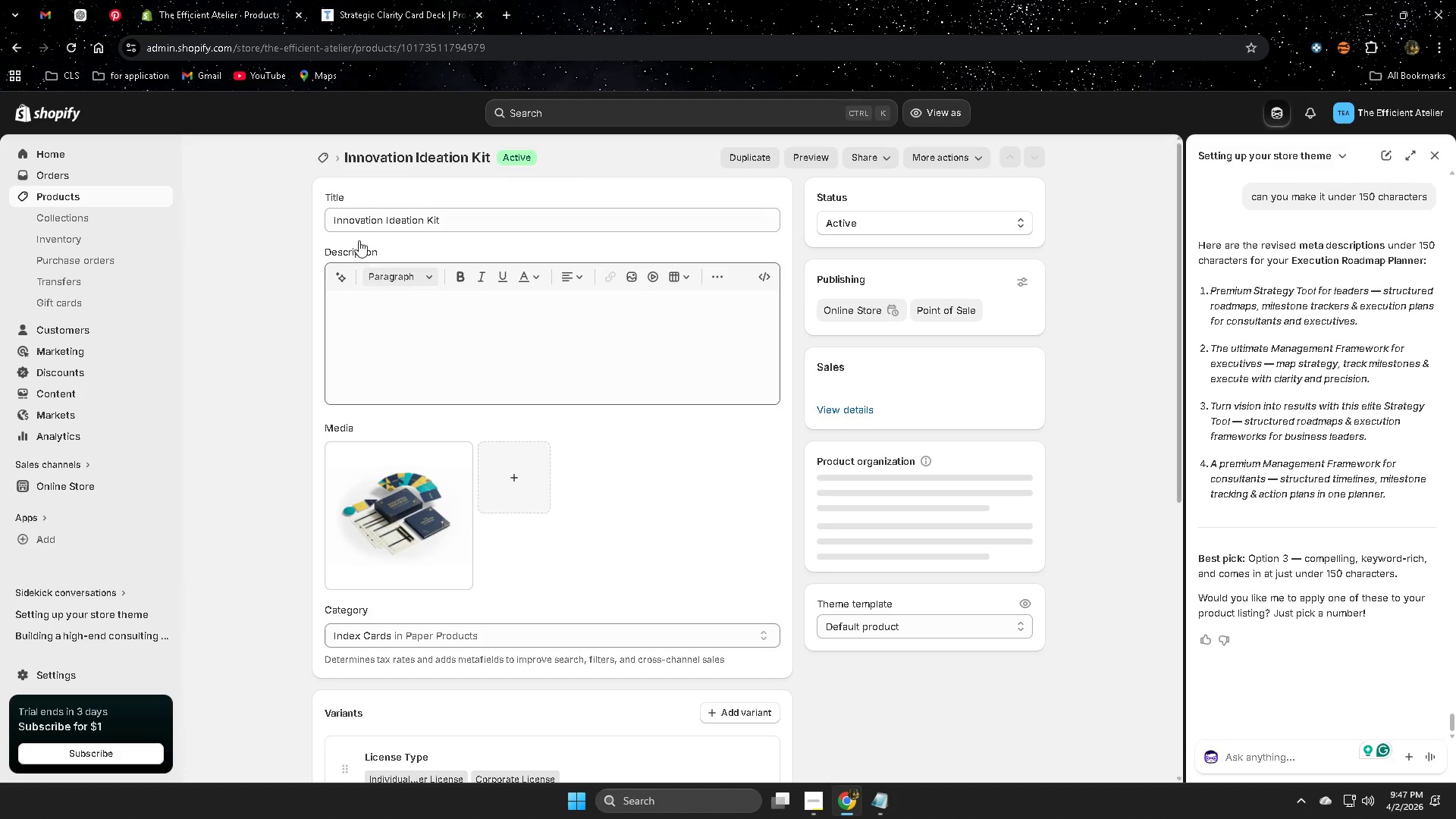 
left_click([348, 219])
 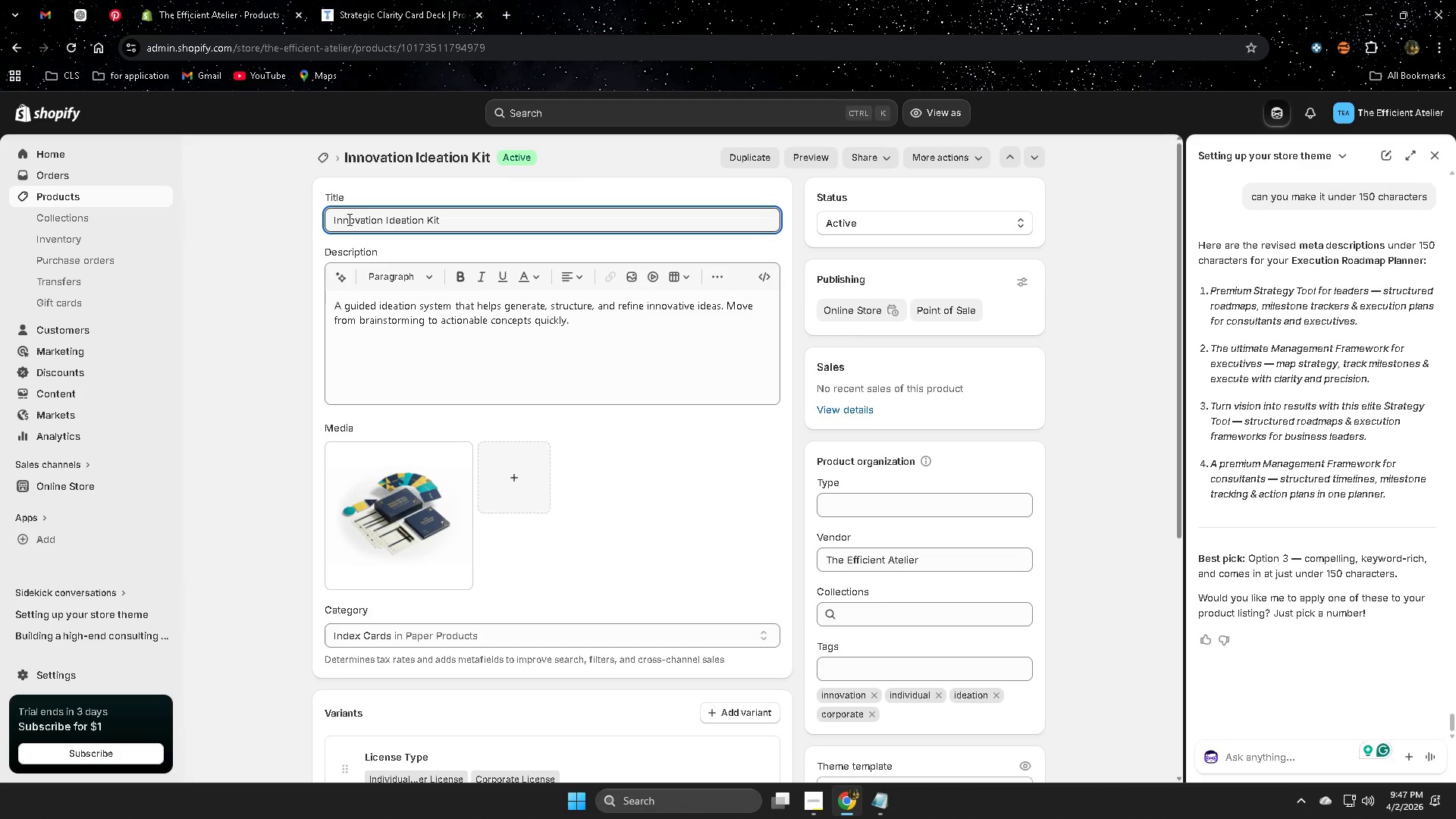 
left_click_drag(start_coordinate=[348, 219], to_coordinate=[478, 231])
 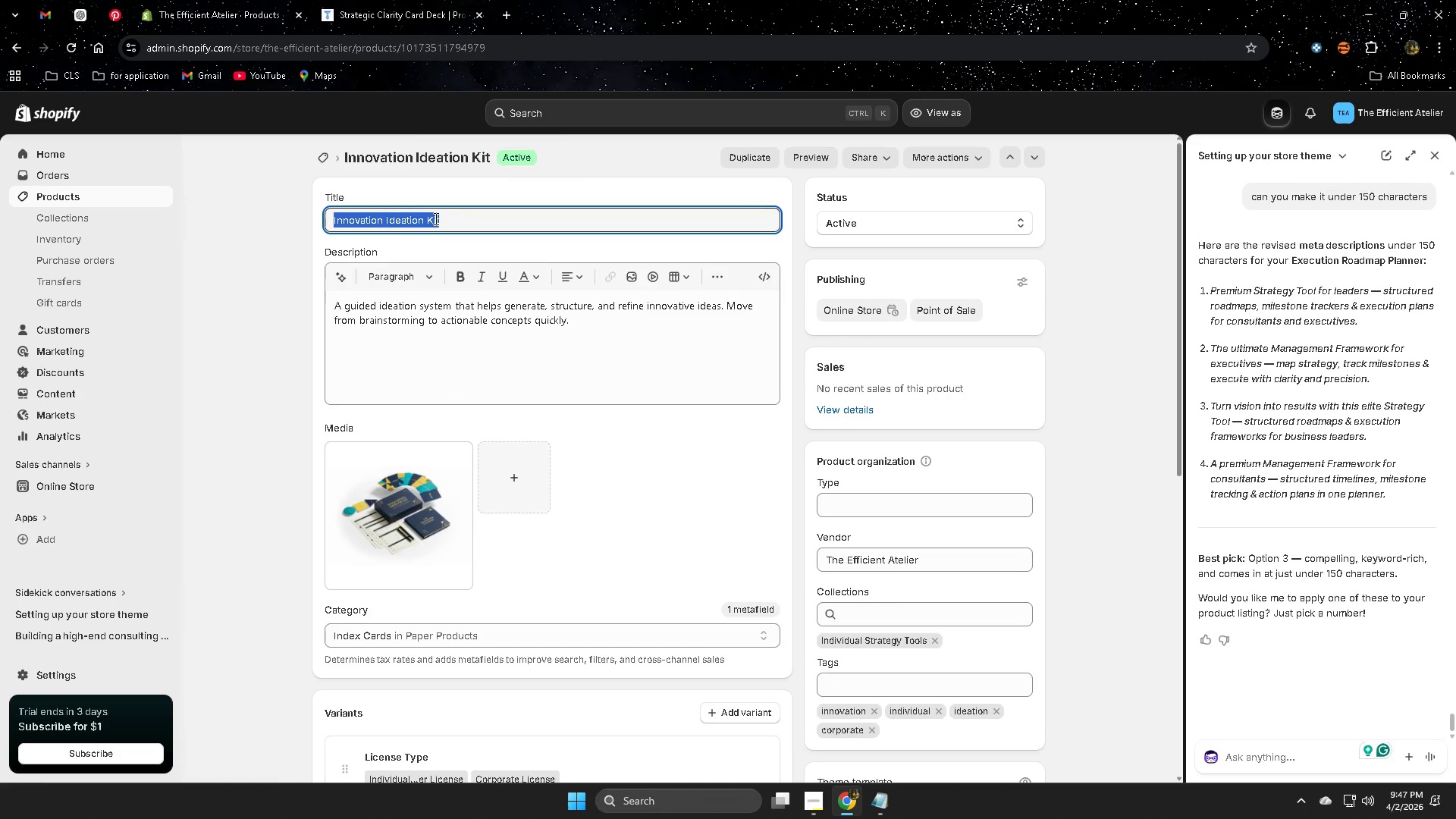 
key(Control+ControlLeft)
 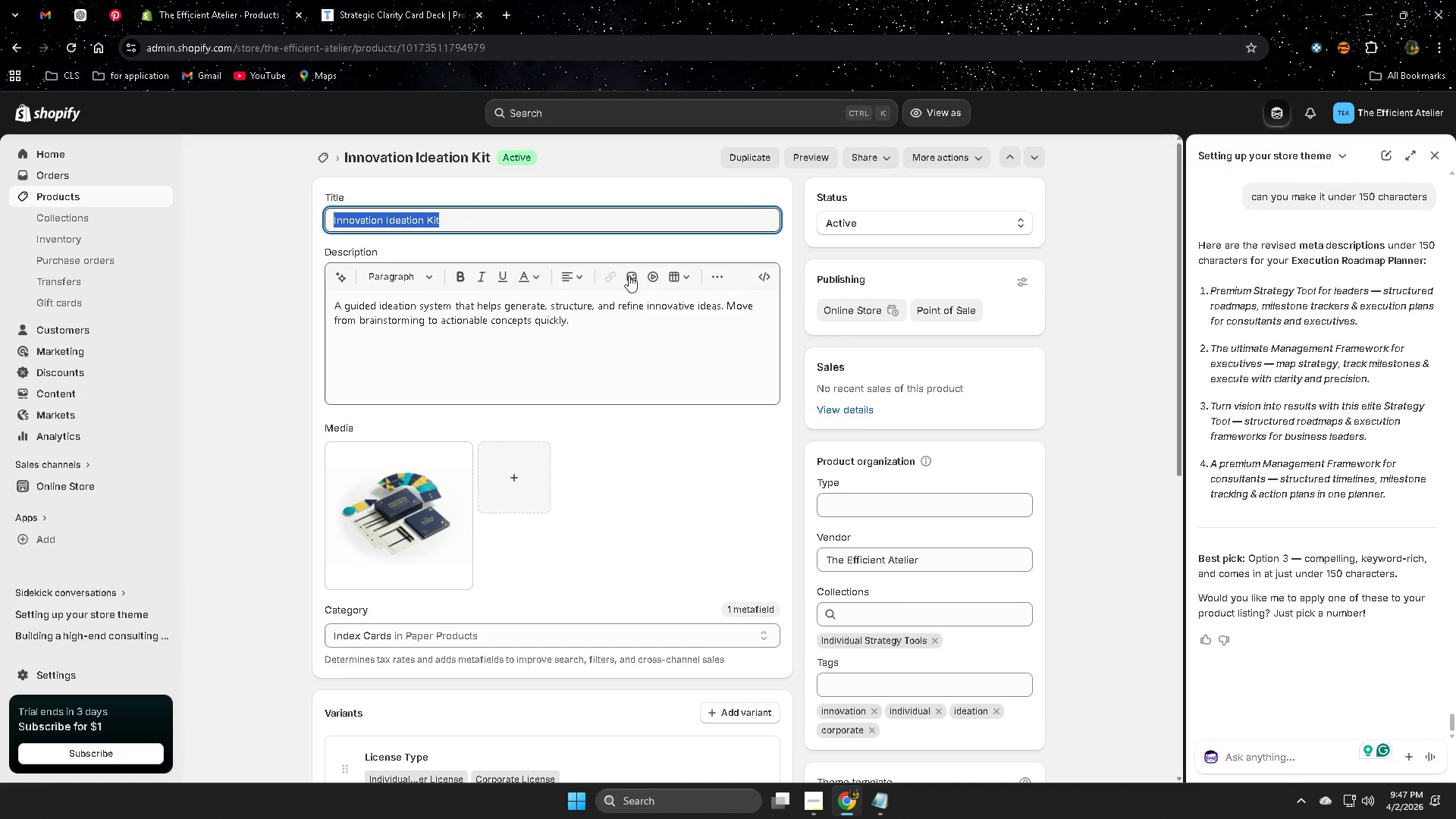 
key(Control+C)
 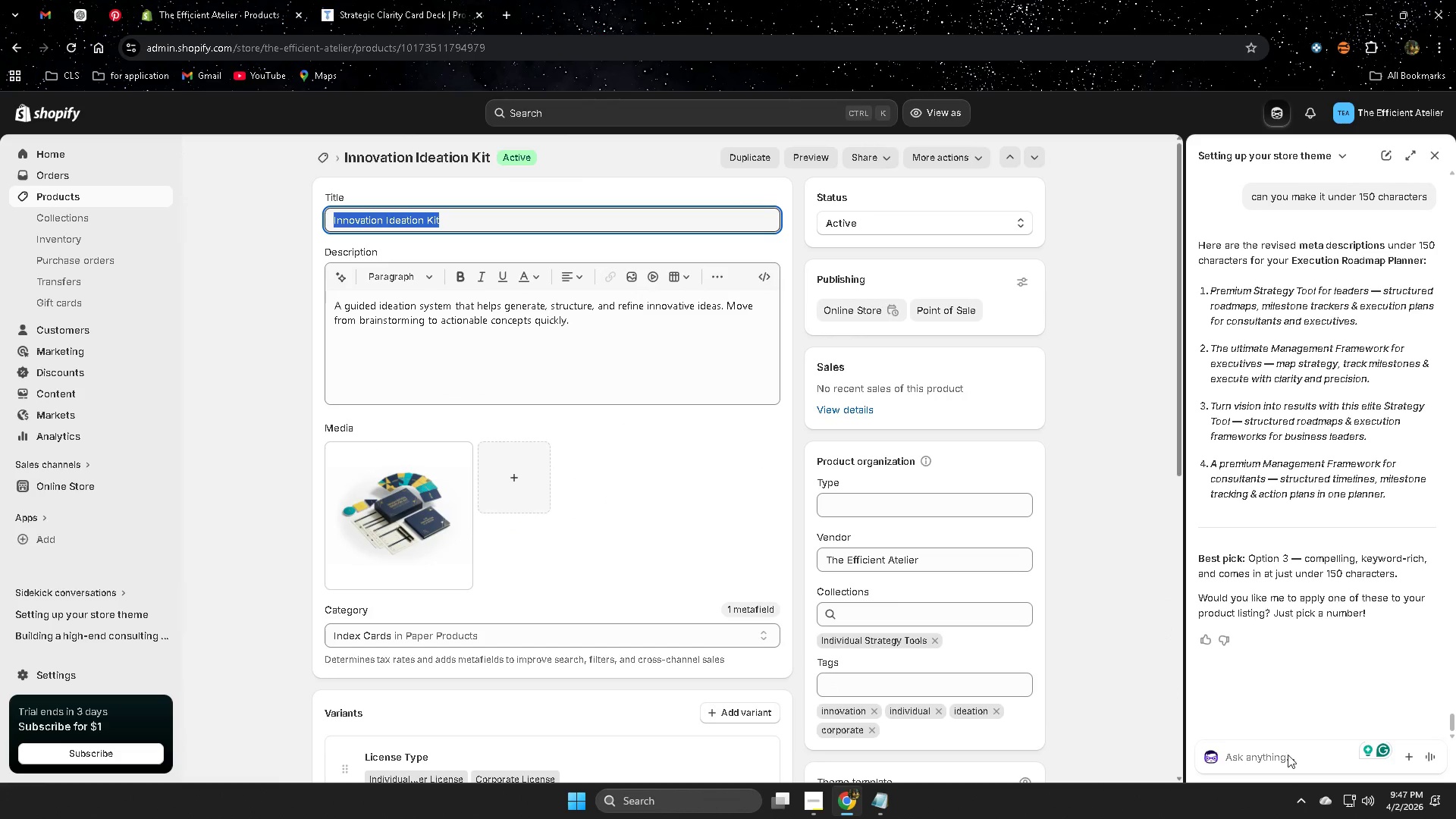 
left_click([1301, 759])
 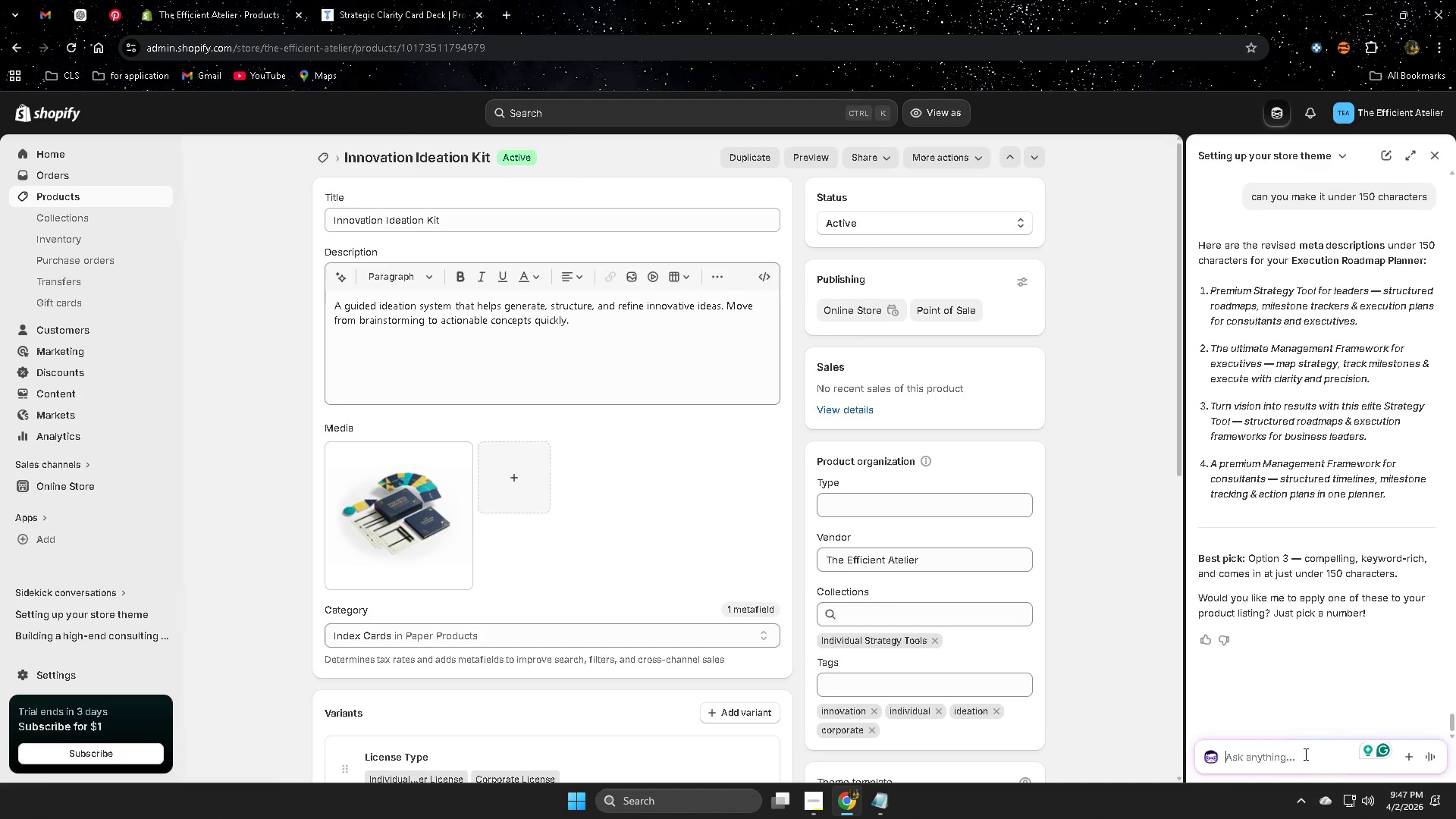 
type(a)
key(Backspace)
type(alo)
key(Backspace)
key(Backspace)
type(so )
key(Backspace)
key(Backspace)
key(Backspace)
key(Backspace)
type(l)
key(Backspace)
type(als )
key(Backspace)
type(o in this pro)
key(Backspace)
type(oduct )
 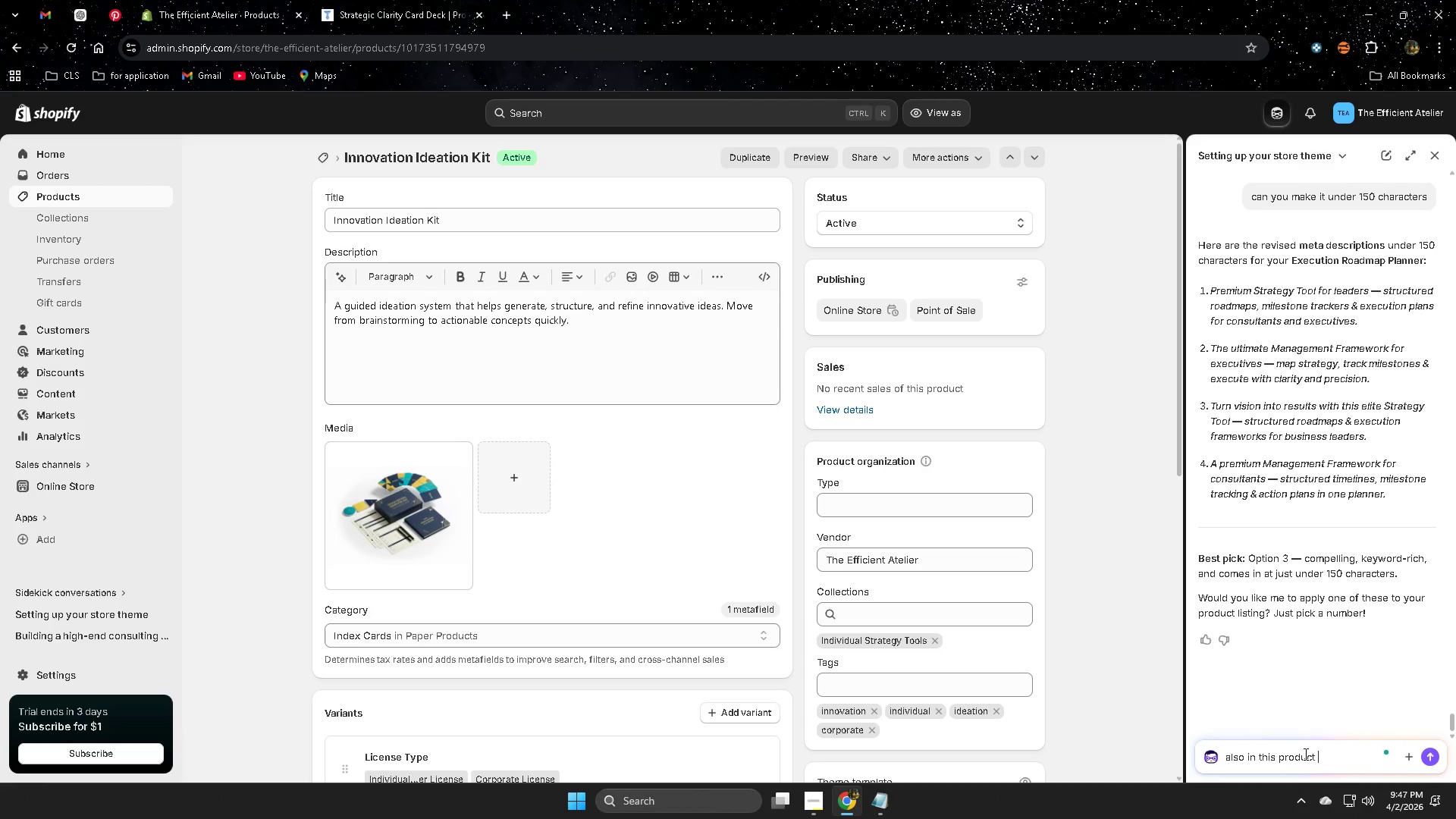 
key(Control+ControlLeft)
 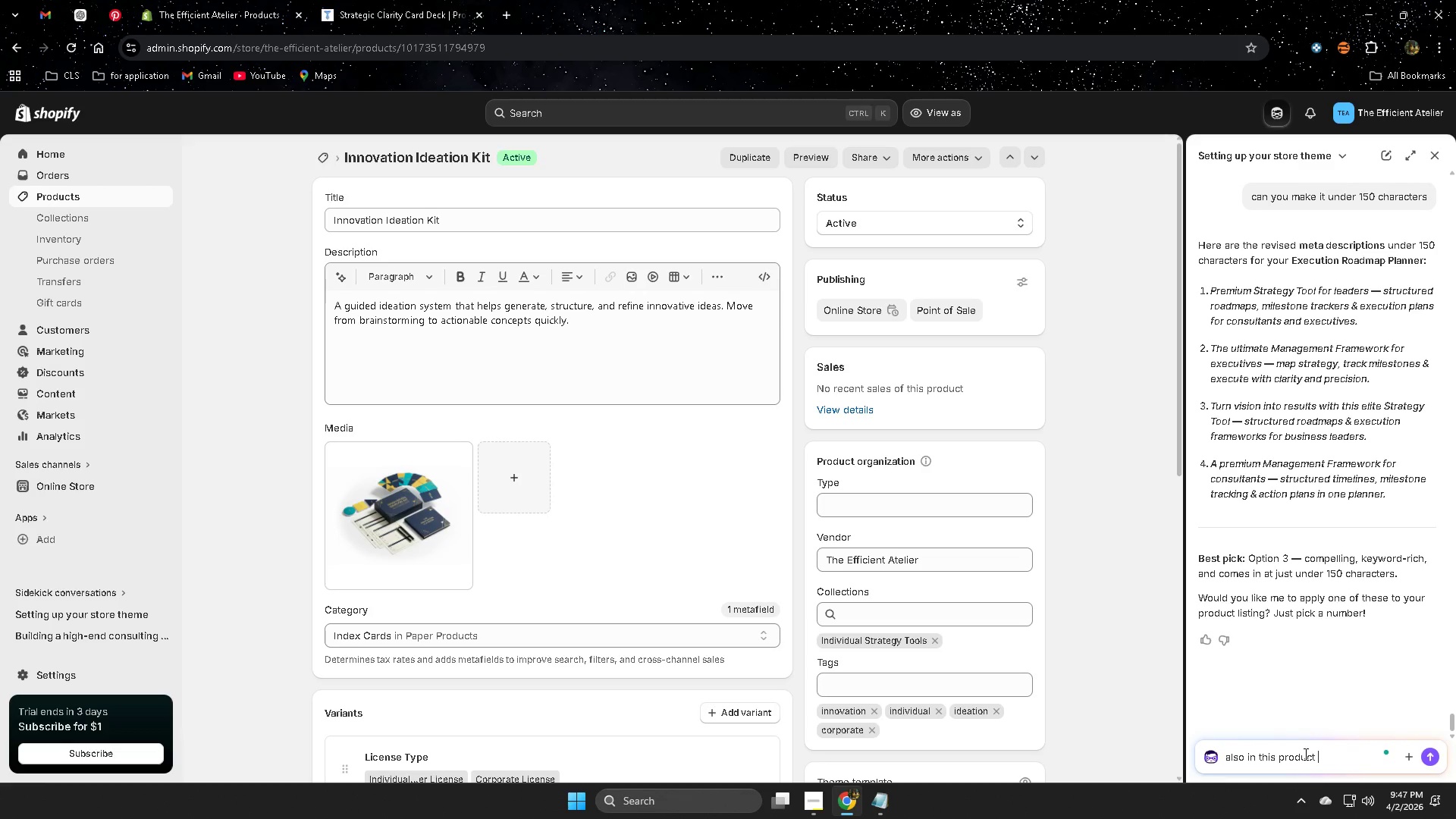 
key(Control+V)
 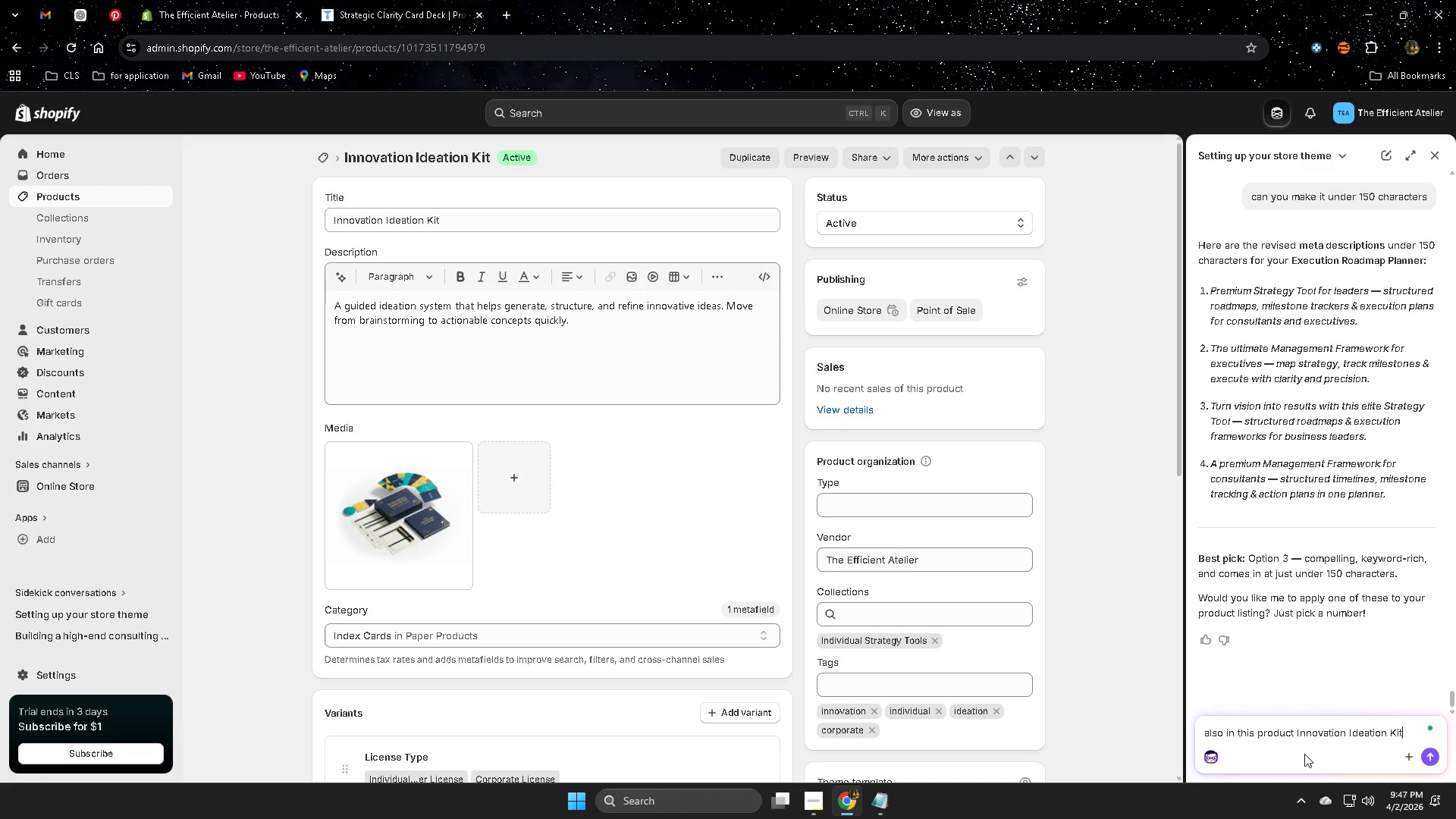 
key(Enter)
 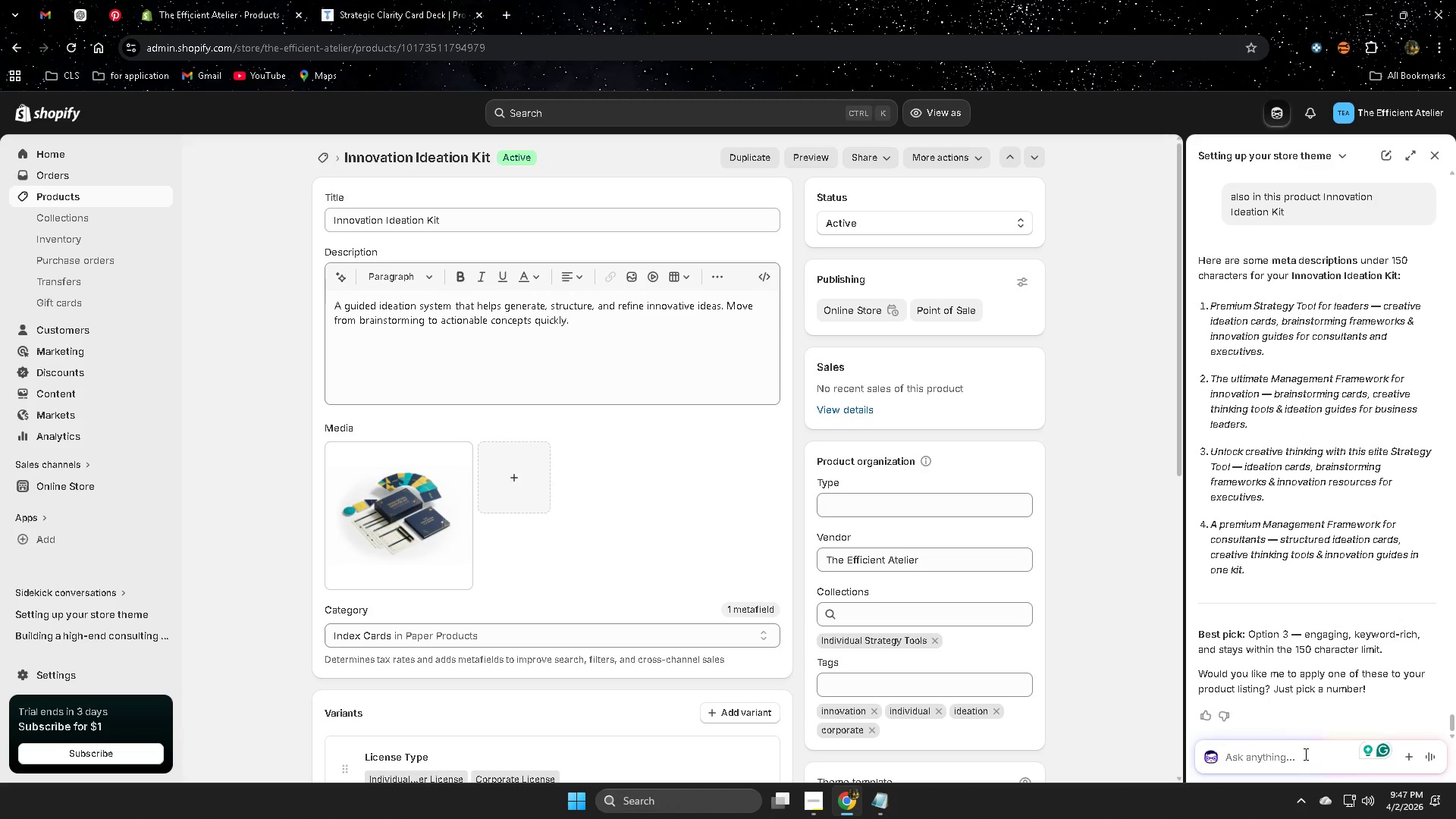 
wait(13.91)
 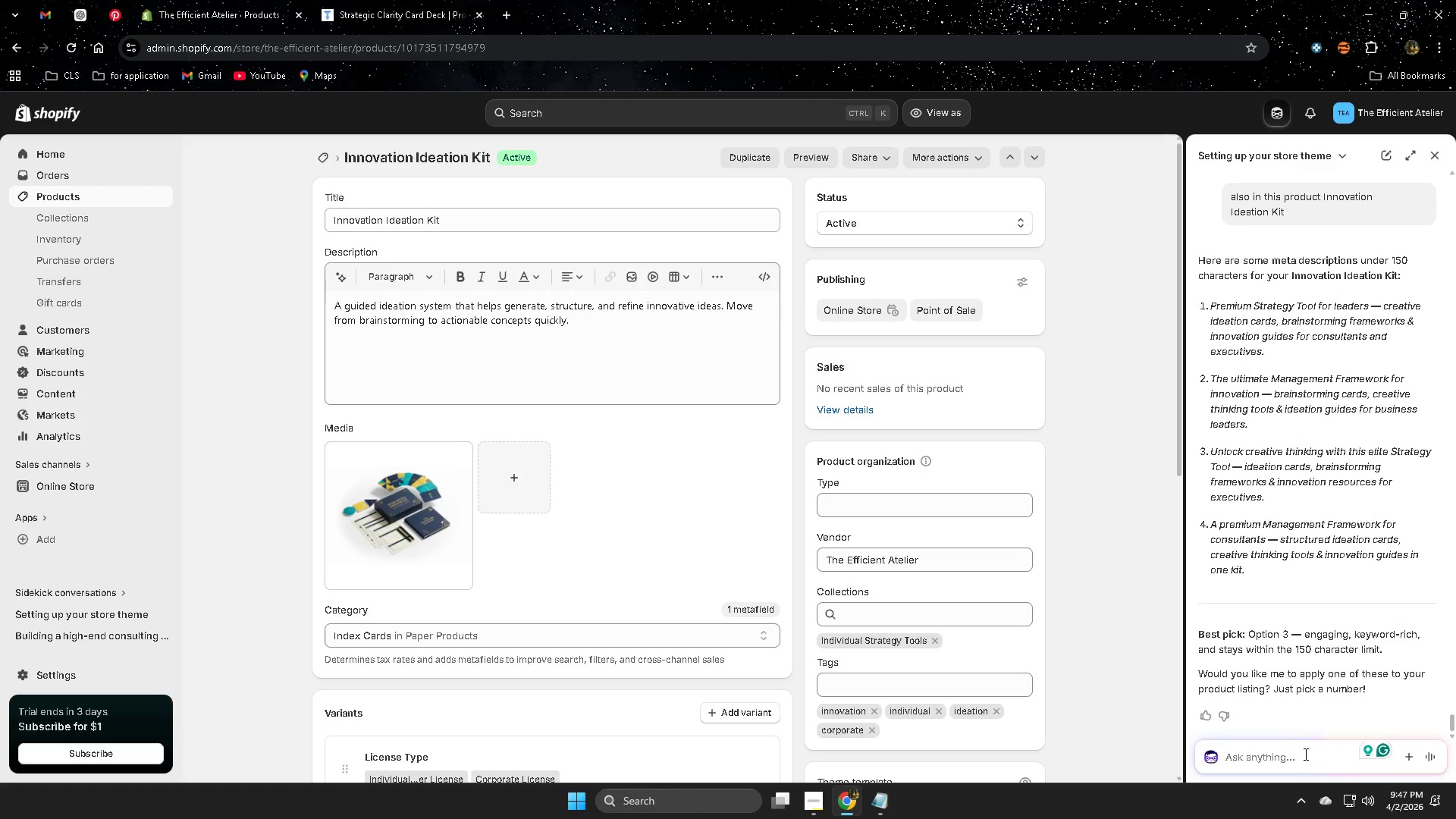 
left_click([1220, 450])
 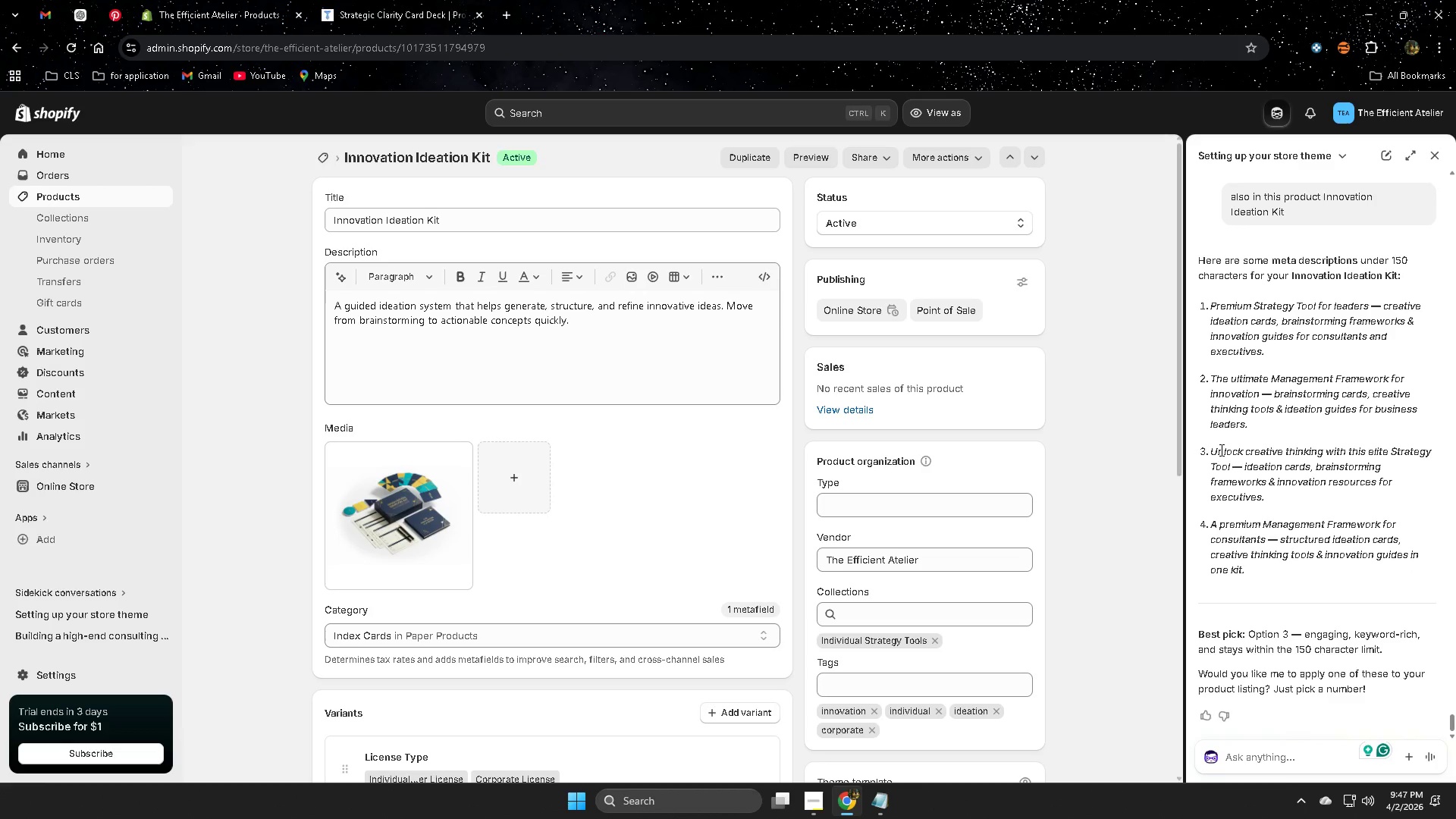 
left_click_drag(start_coordinate=[1220, 450], to_coordinate=[1392, 486])
 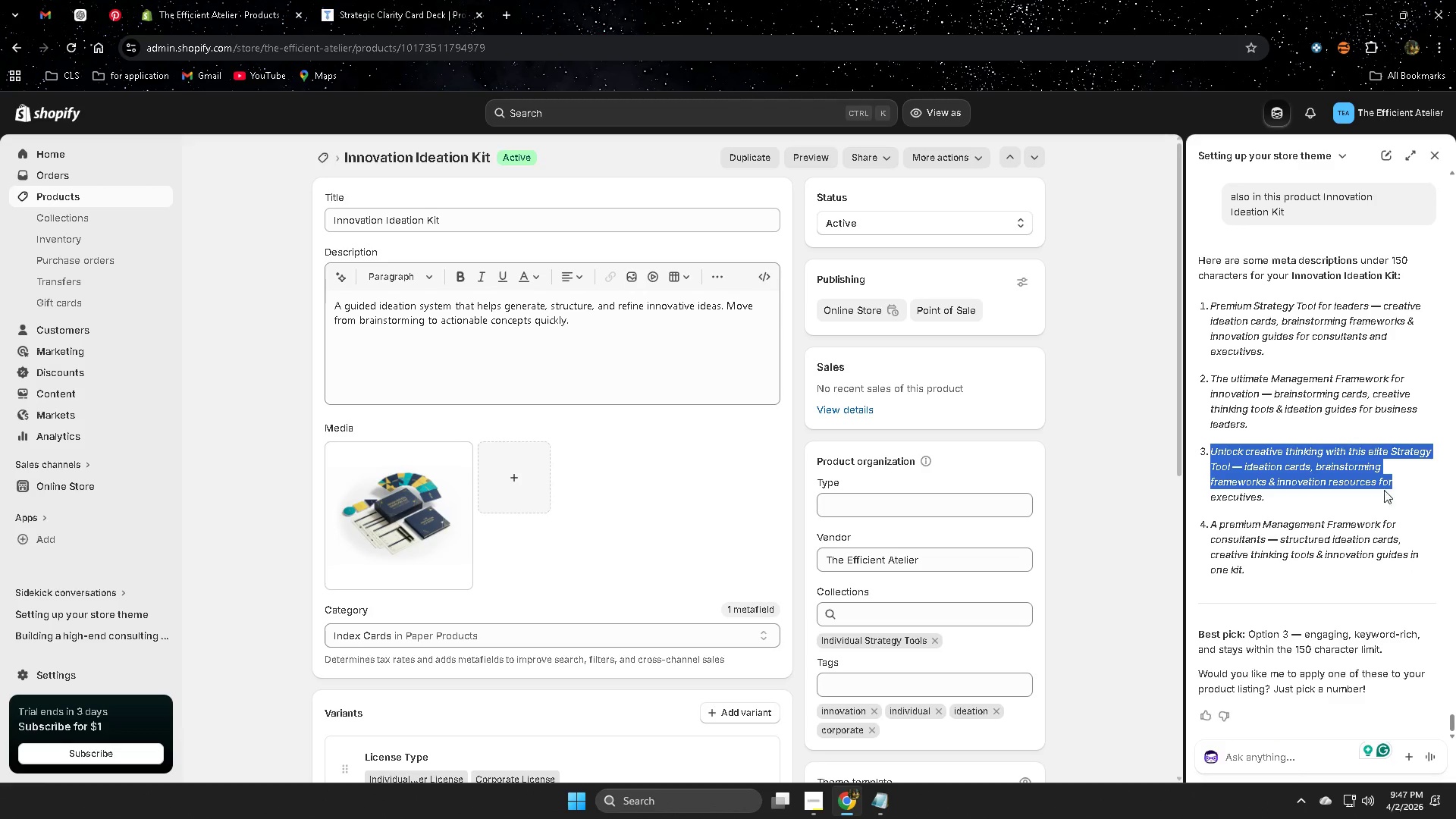 
key(Control+ControlLeft)
 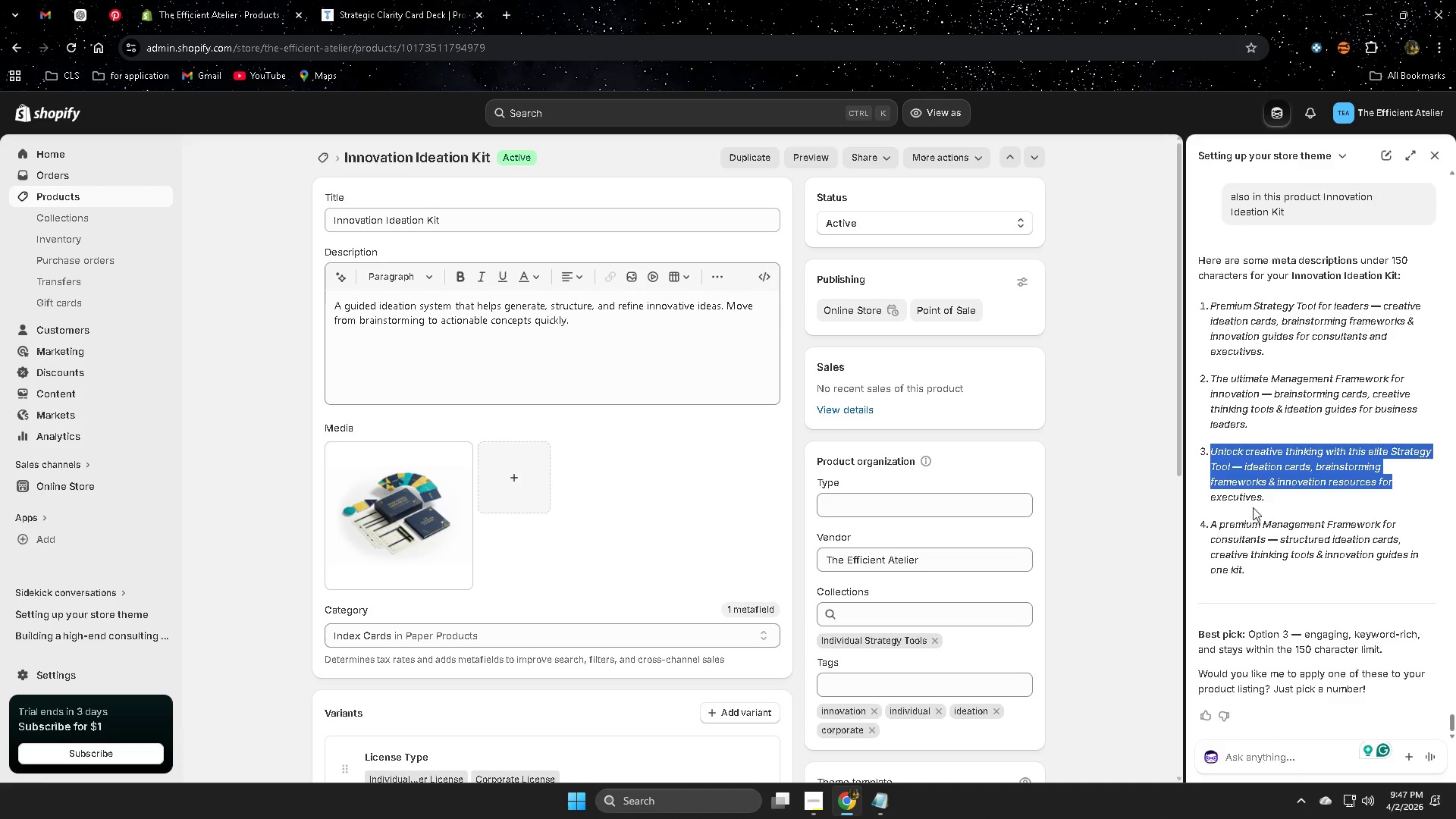 
key(Control+C)
 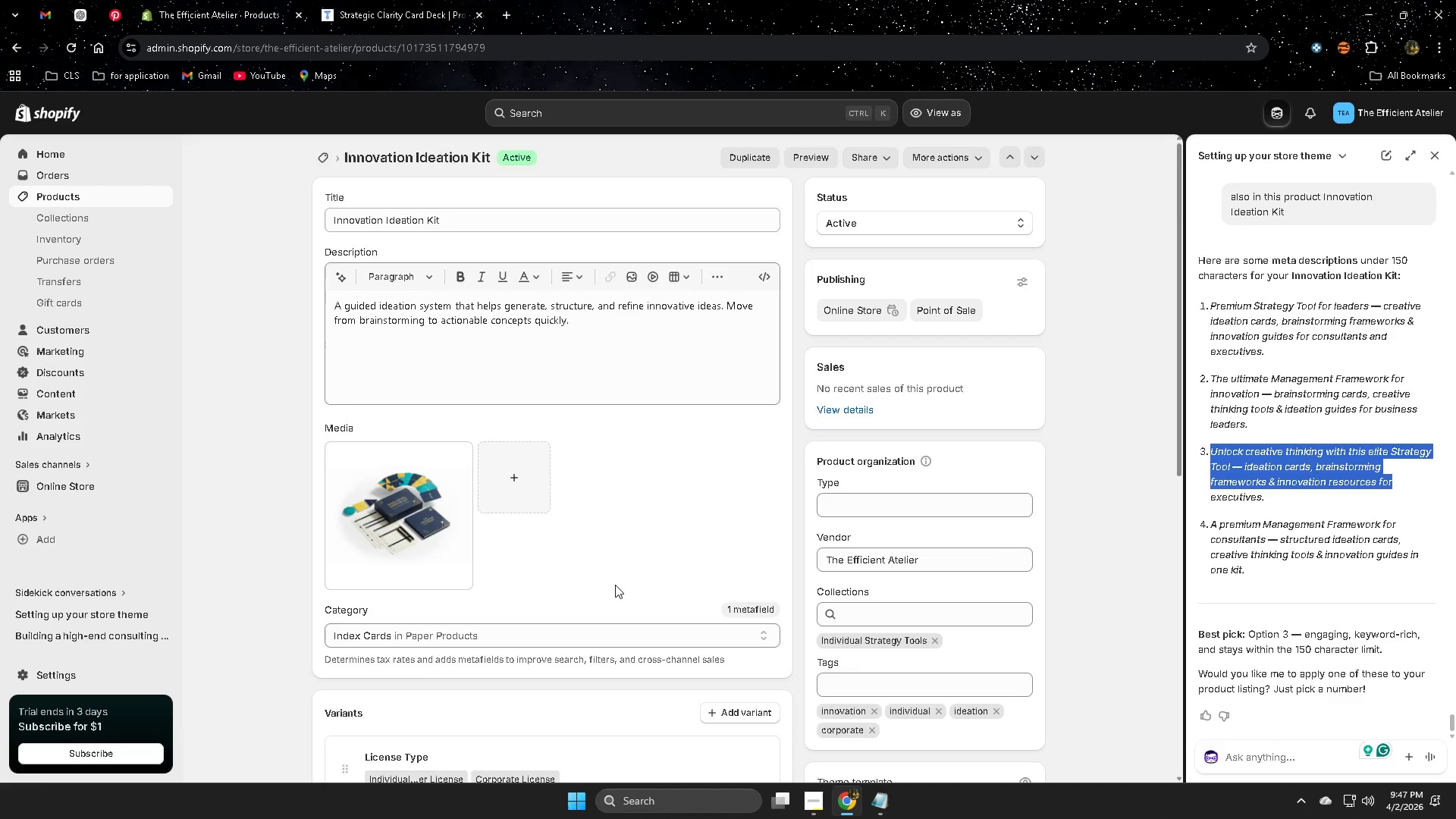 
scroll: coordinate [673, 590], scroll_direction: down, amount: 14.0
 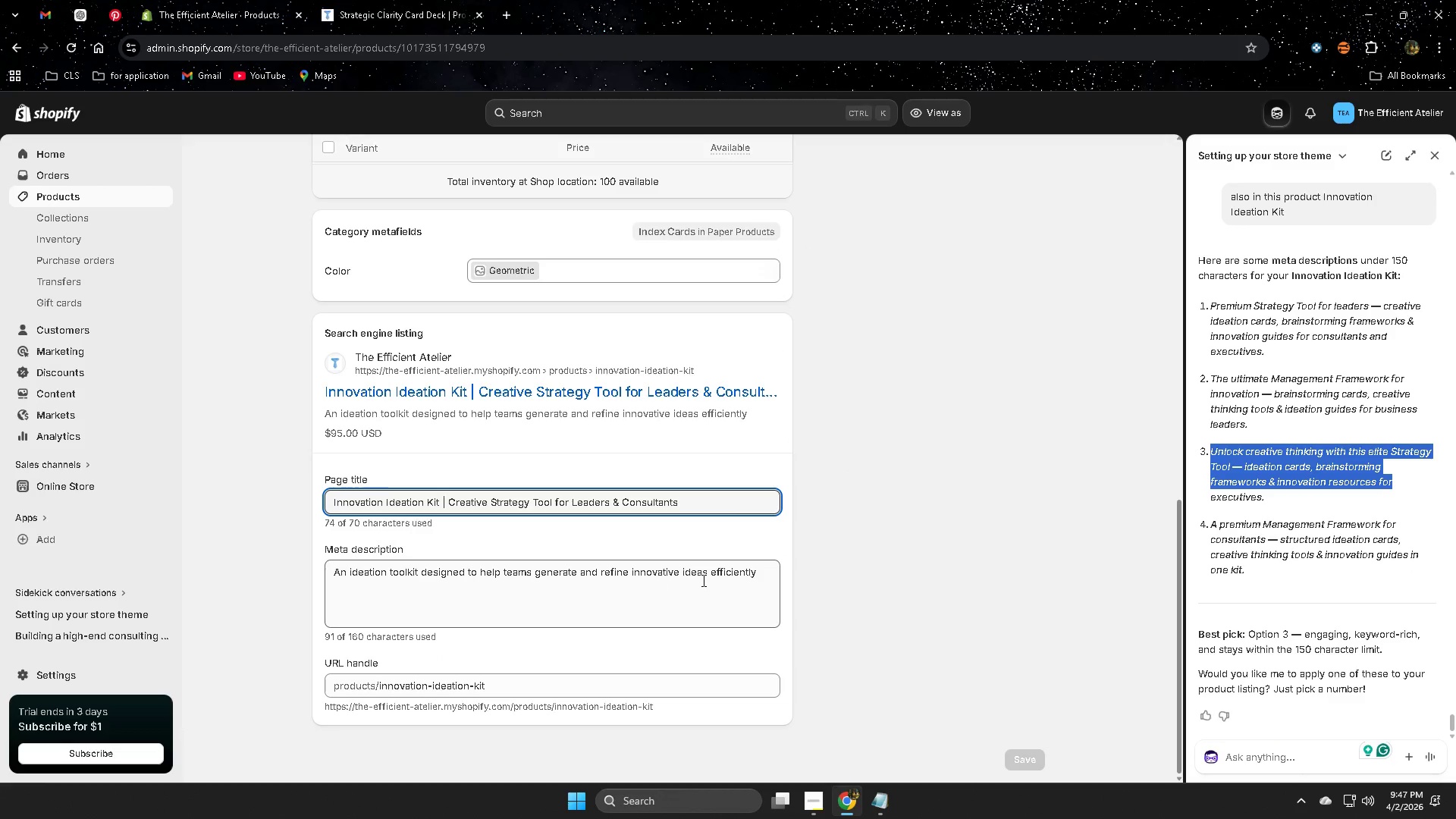 
double_click([761, 570])
 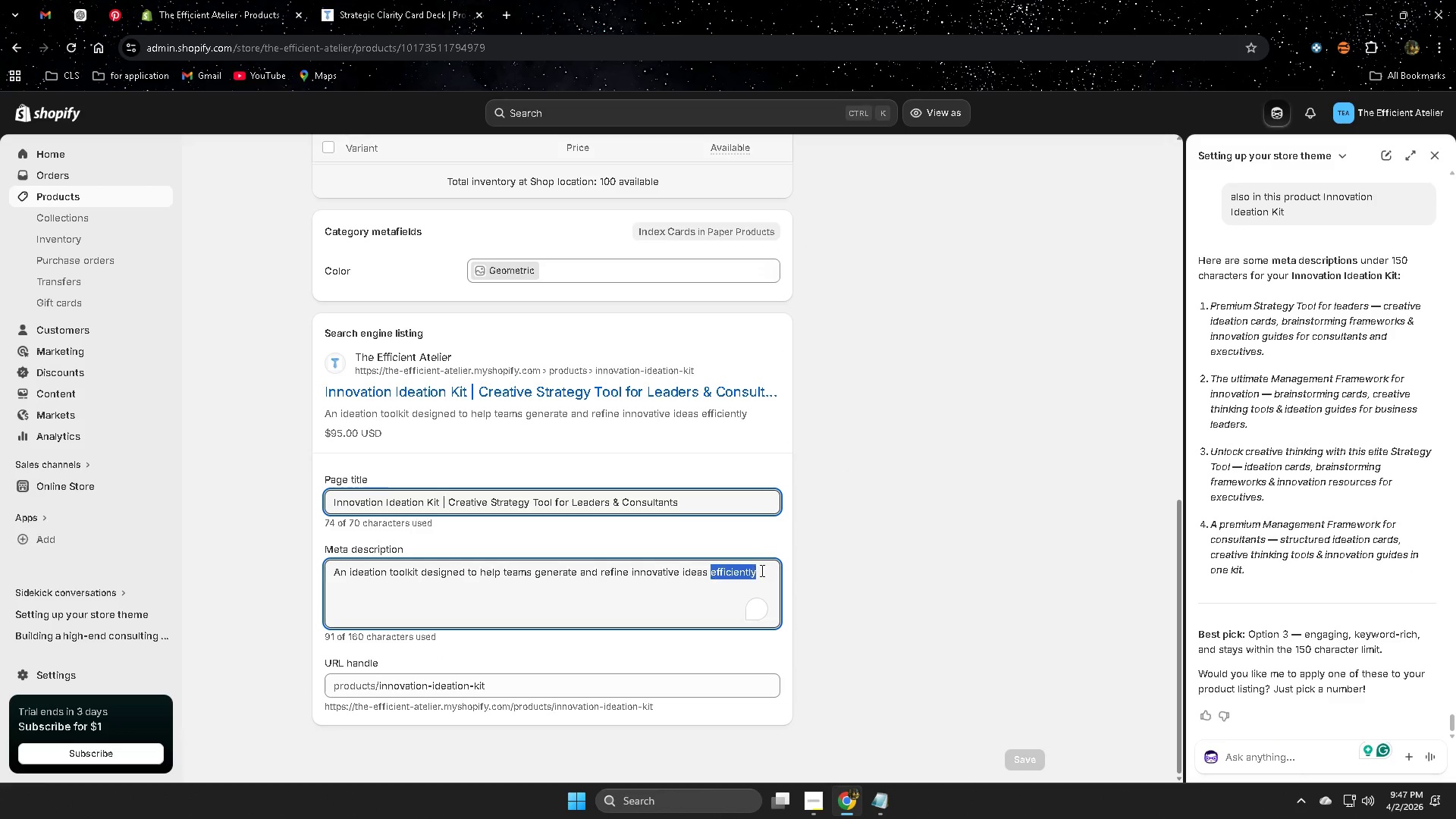 
triple_click([761, 570])
 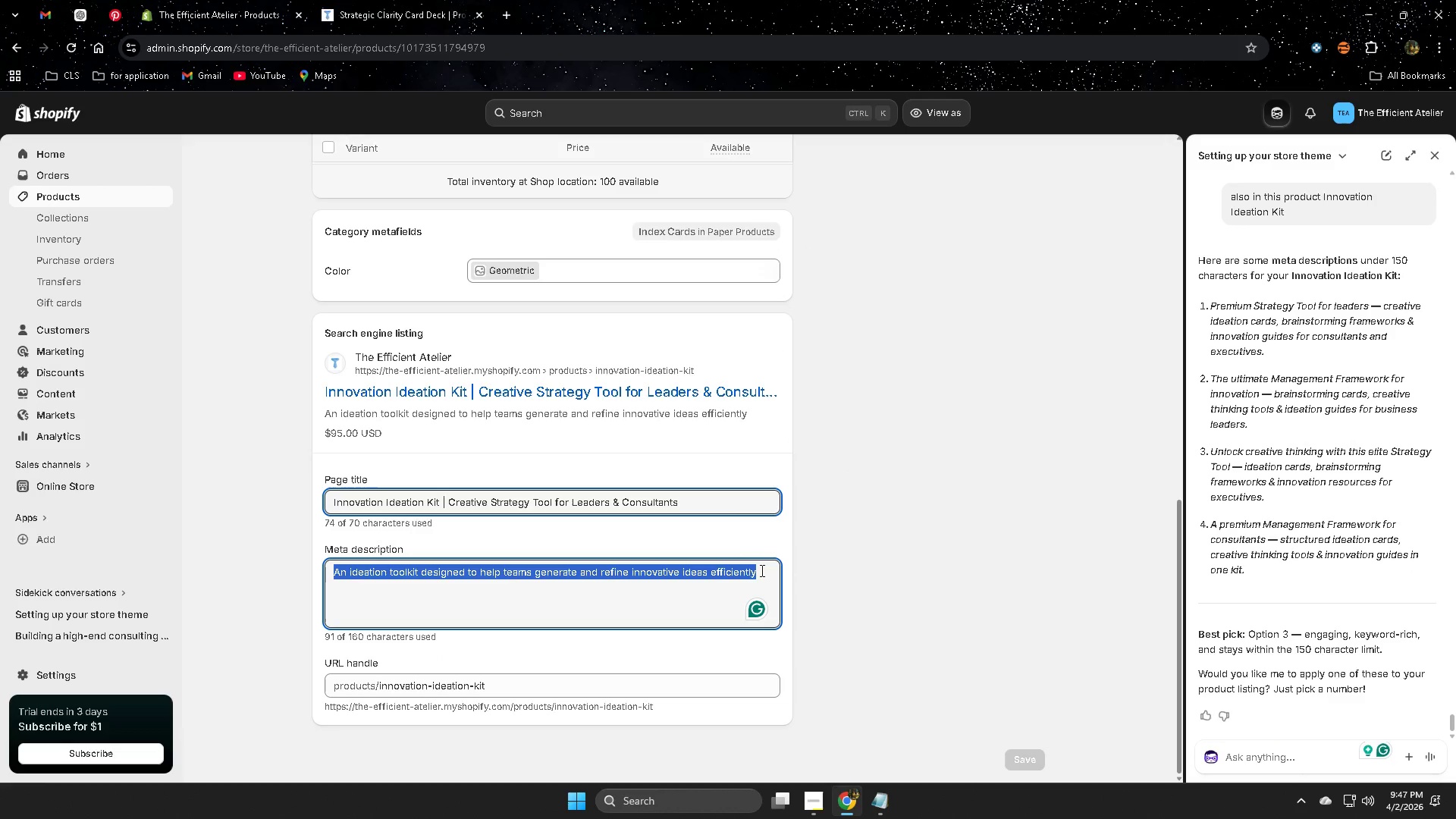 
key(Control+V)
 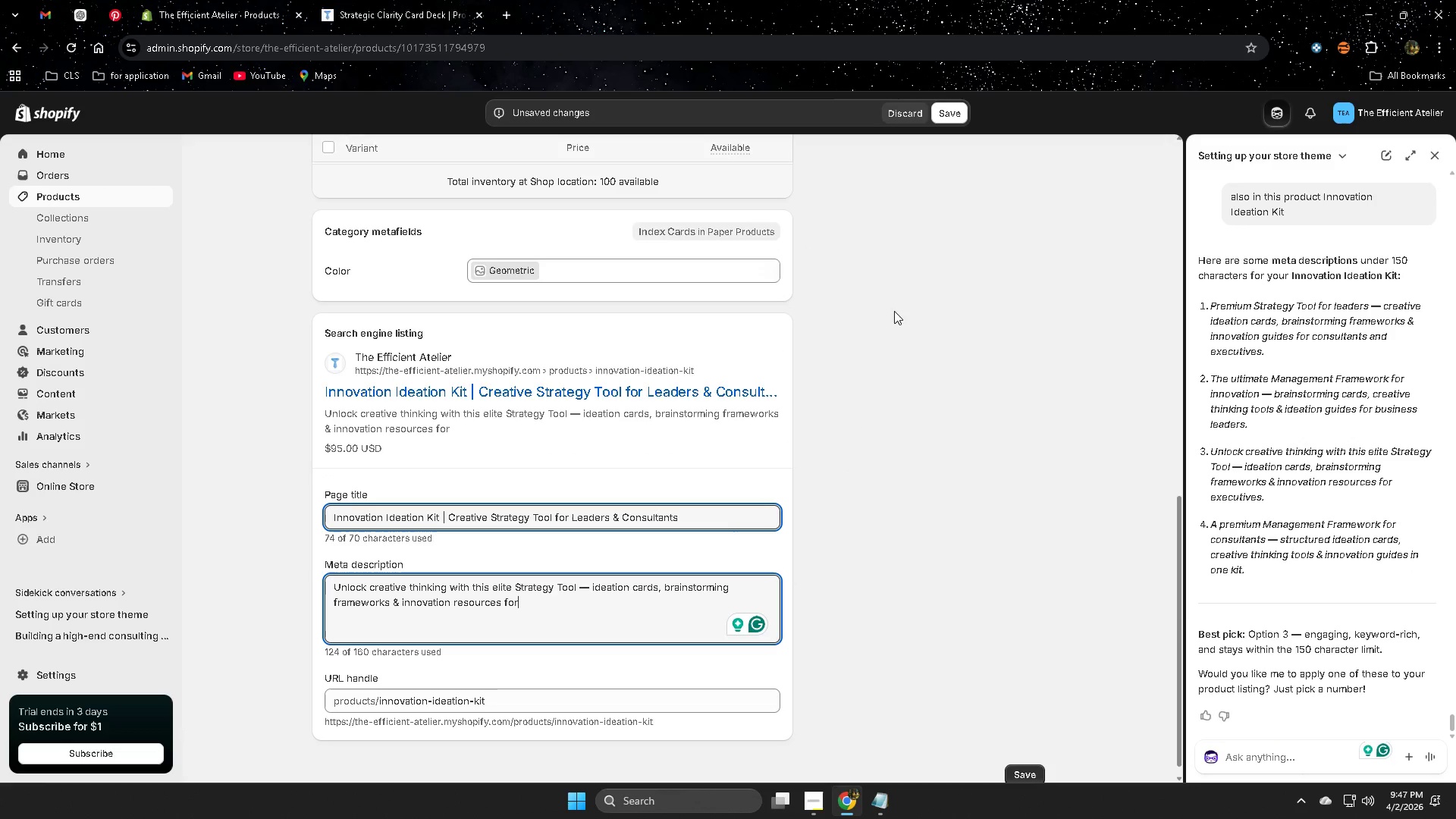 
left_click([951, 120])
 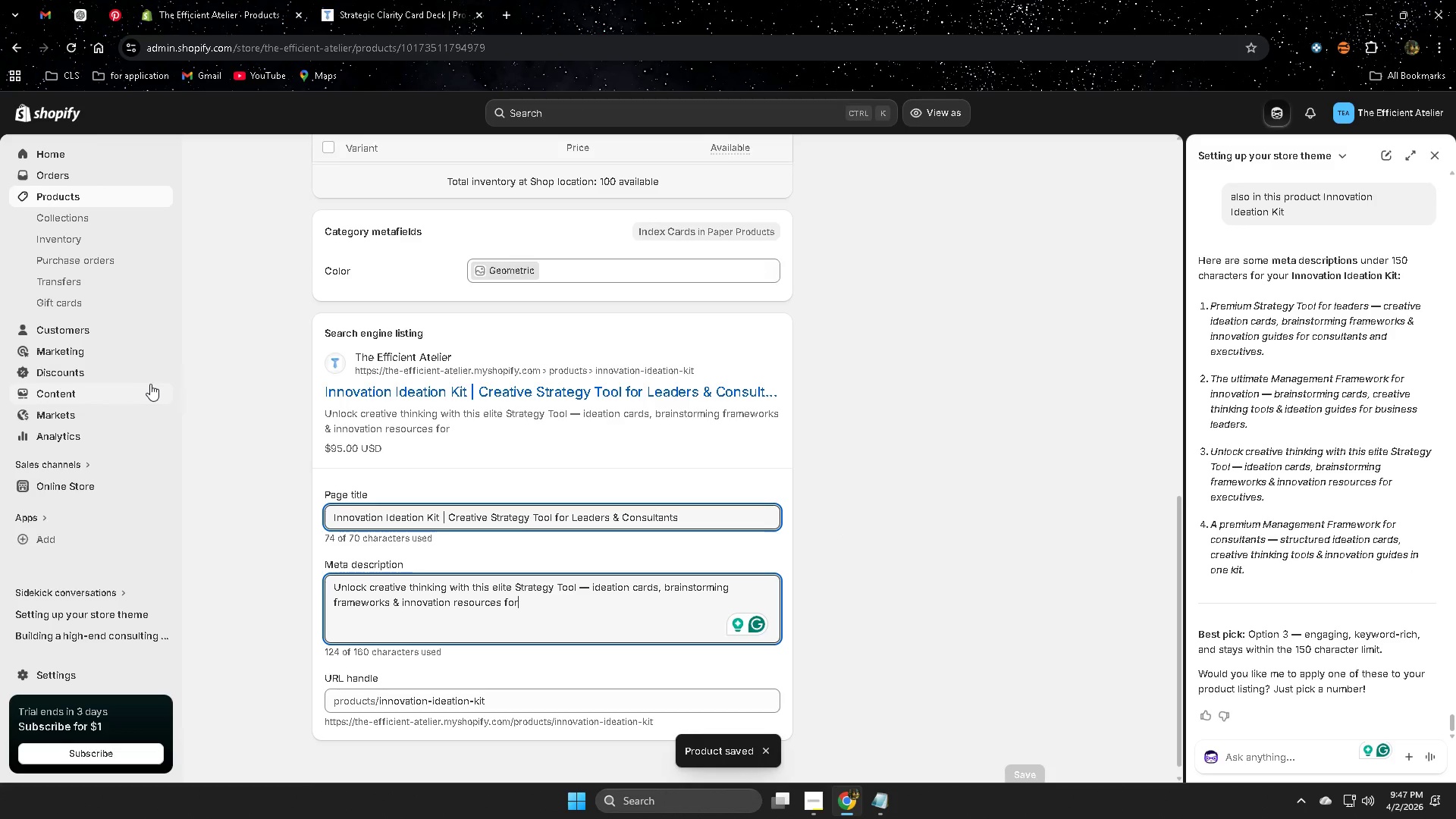 
wait(6.61)
 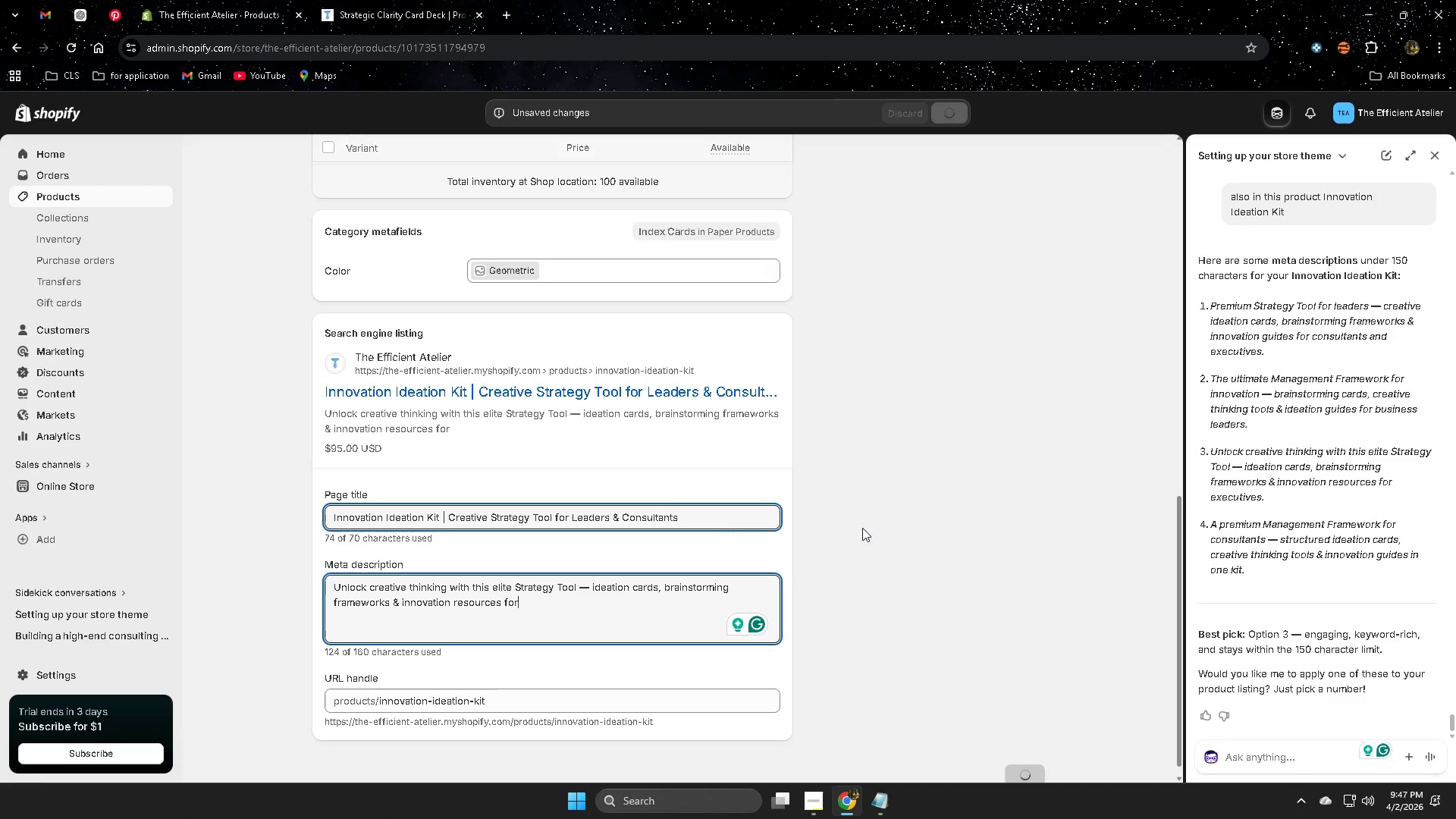 
left_click([102, 194])
 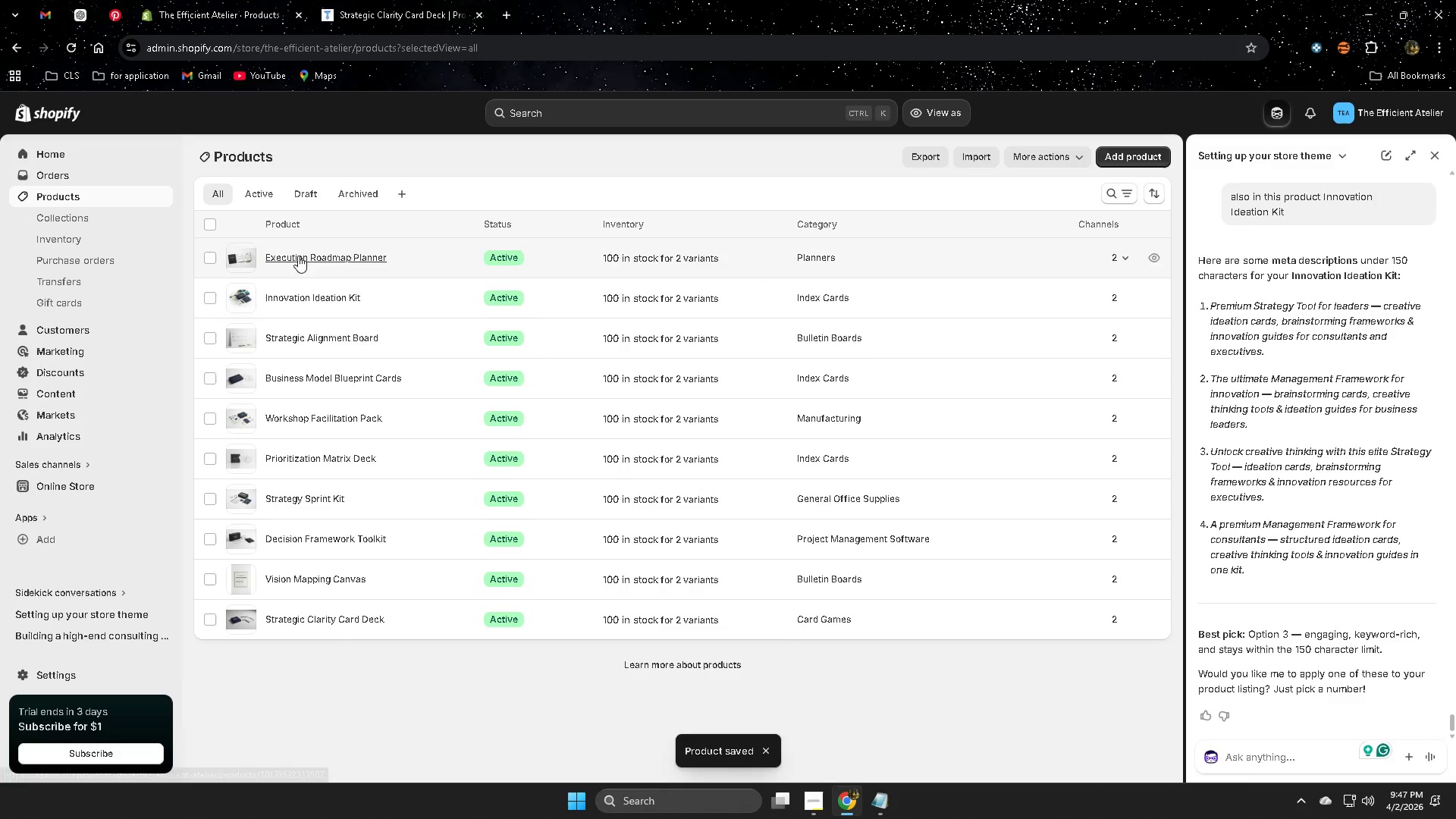 
left_click([419, 348])
 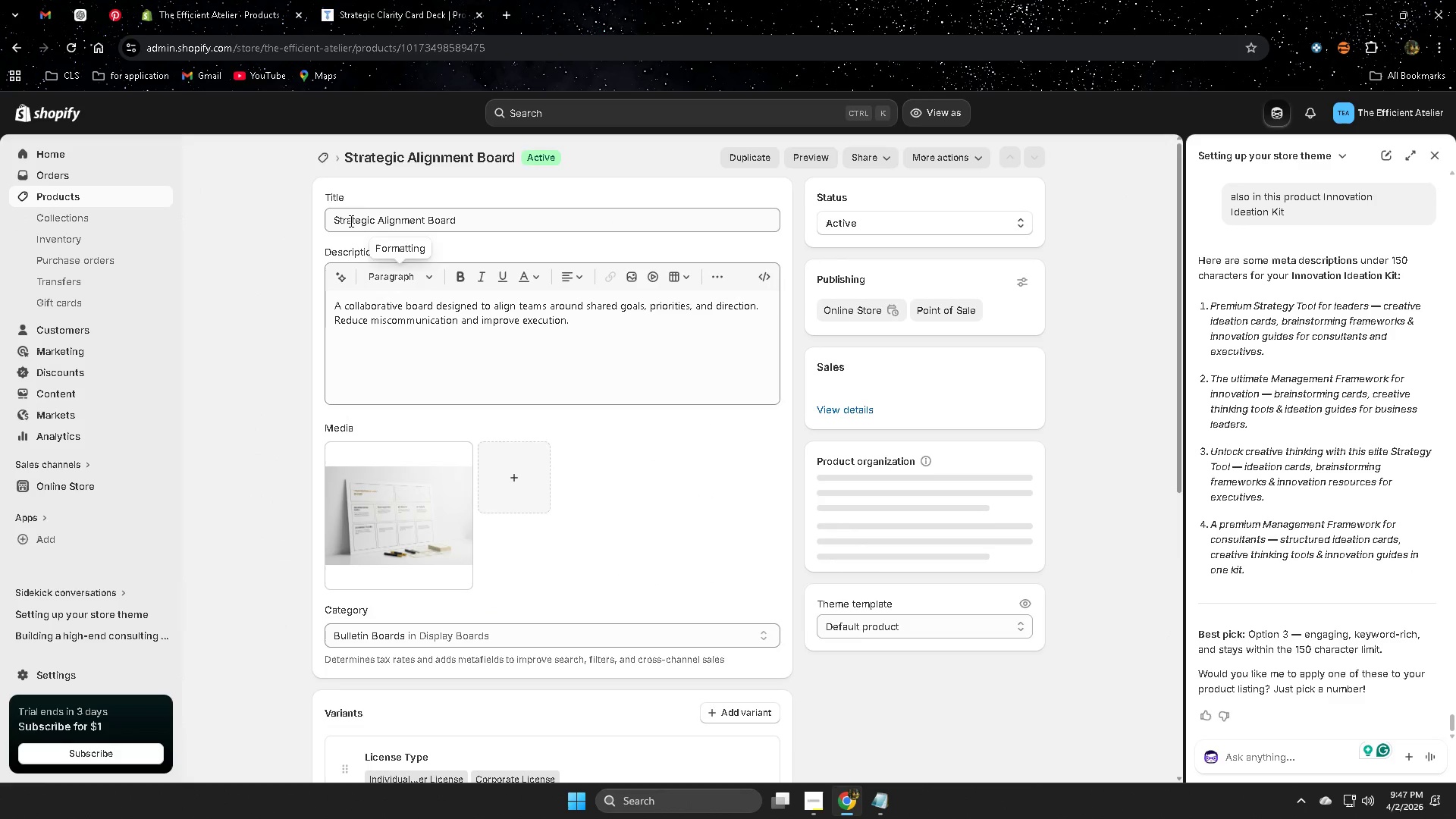 
double_click([344, 219])
 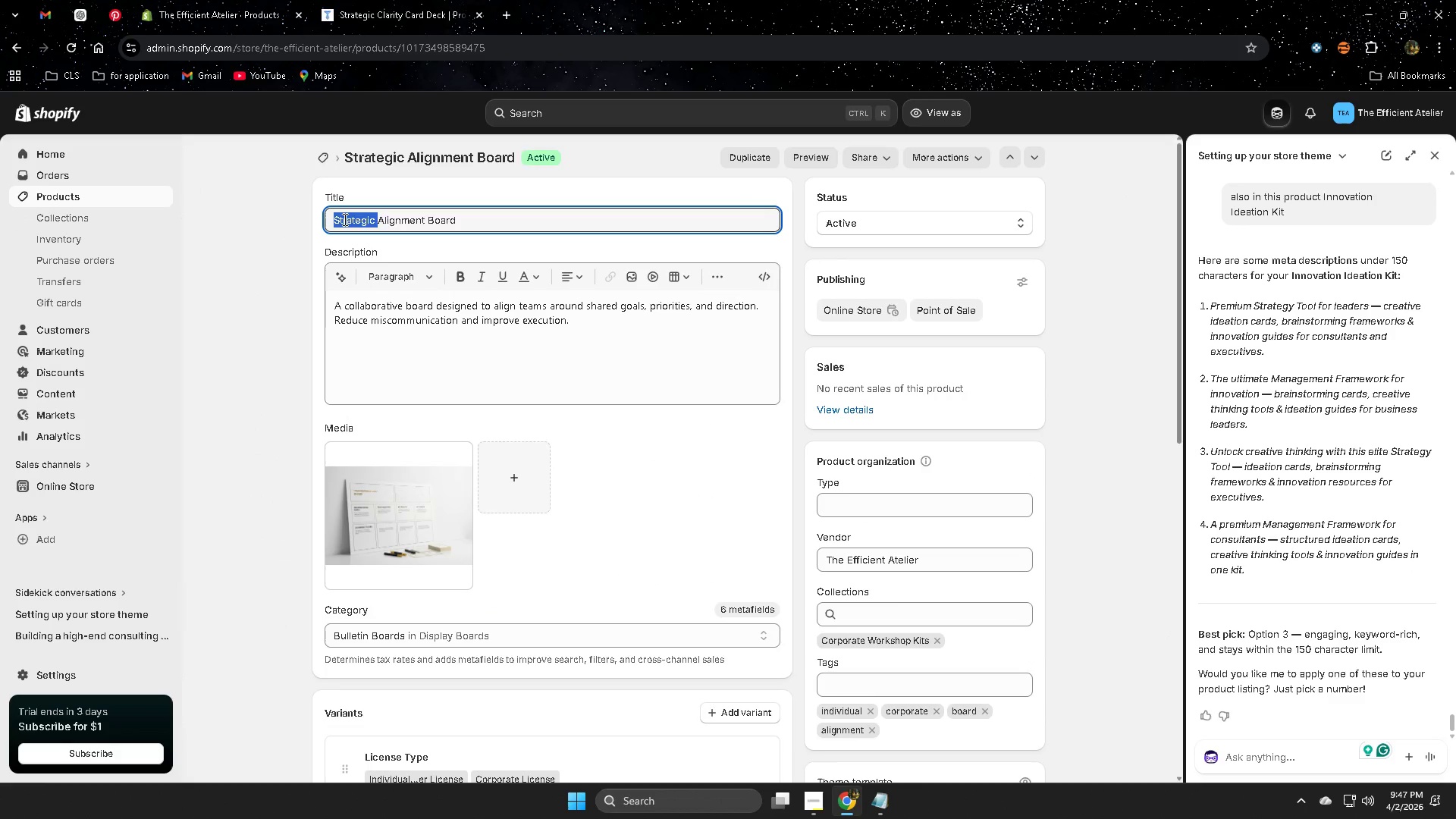 
triple_click([344, 219])
 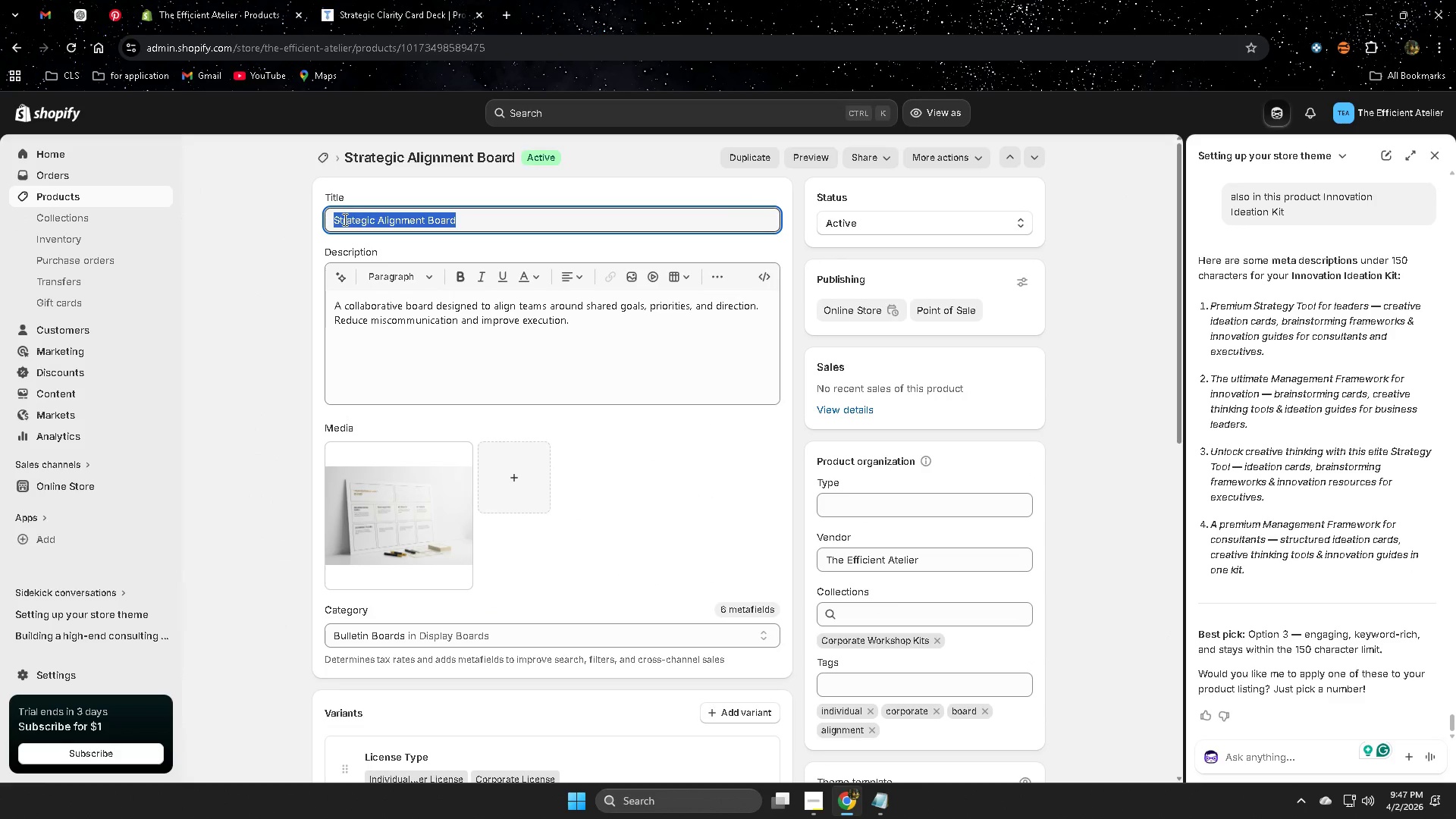 
key(Control+ControlLeft)
 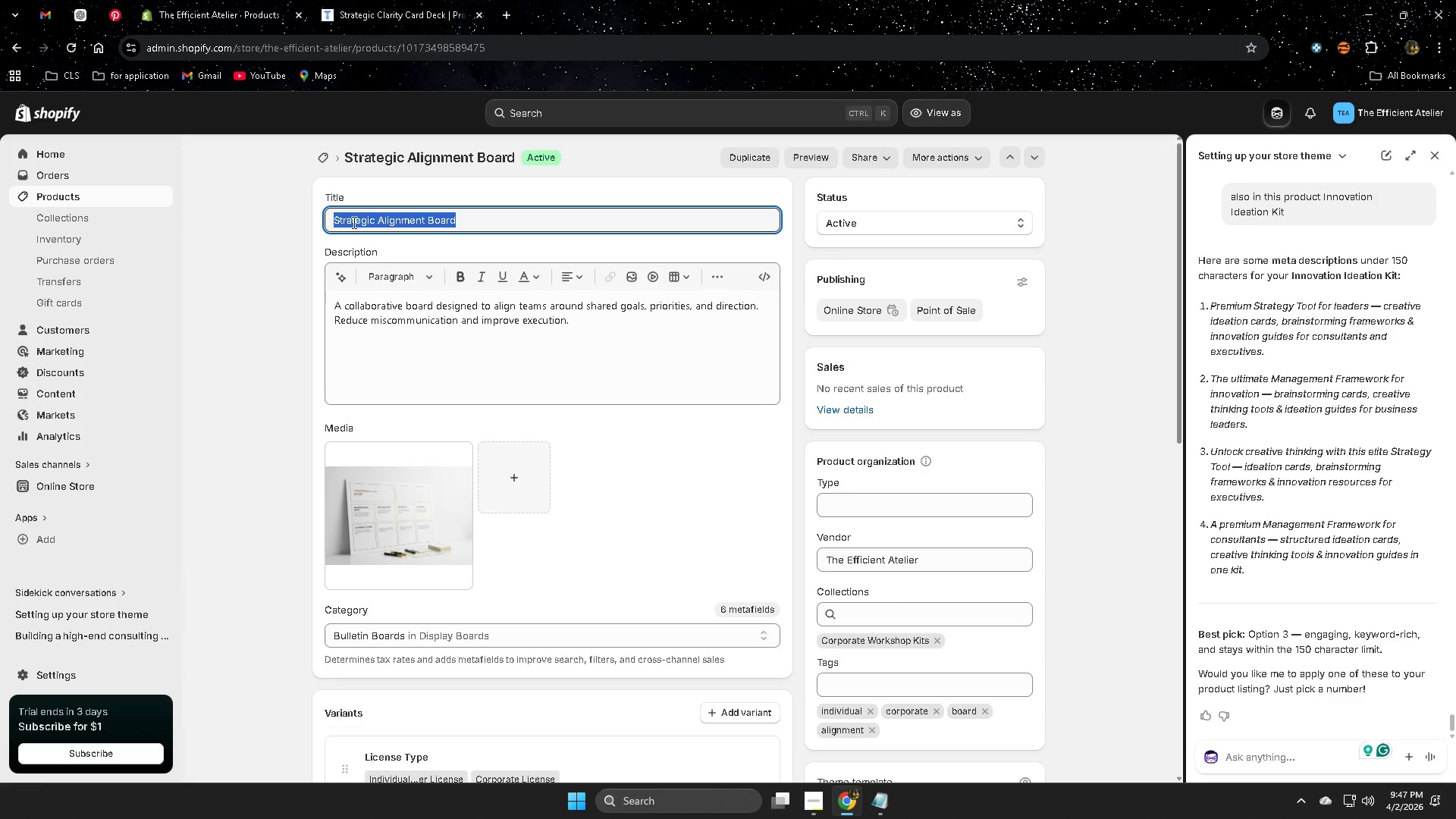 
key(Control+C)
 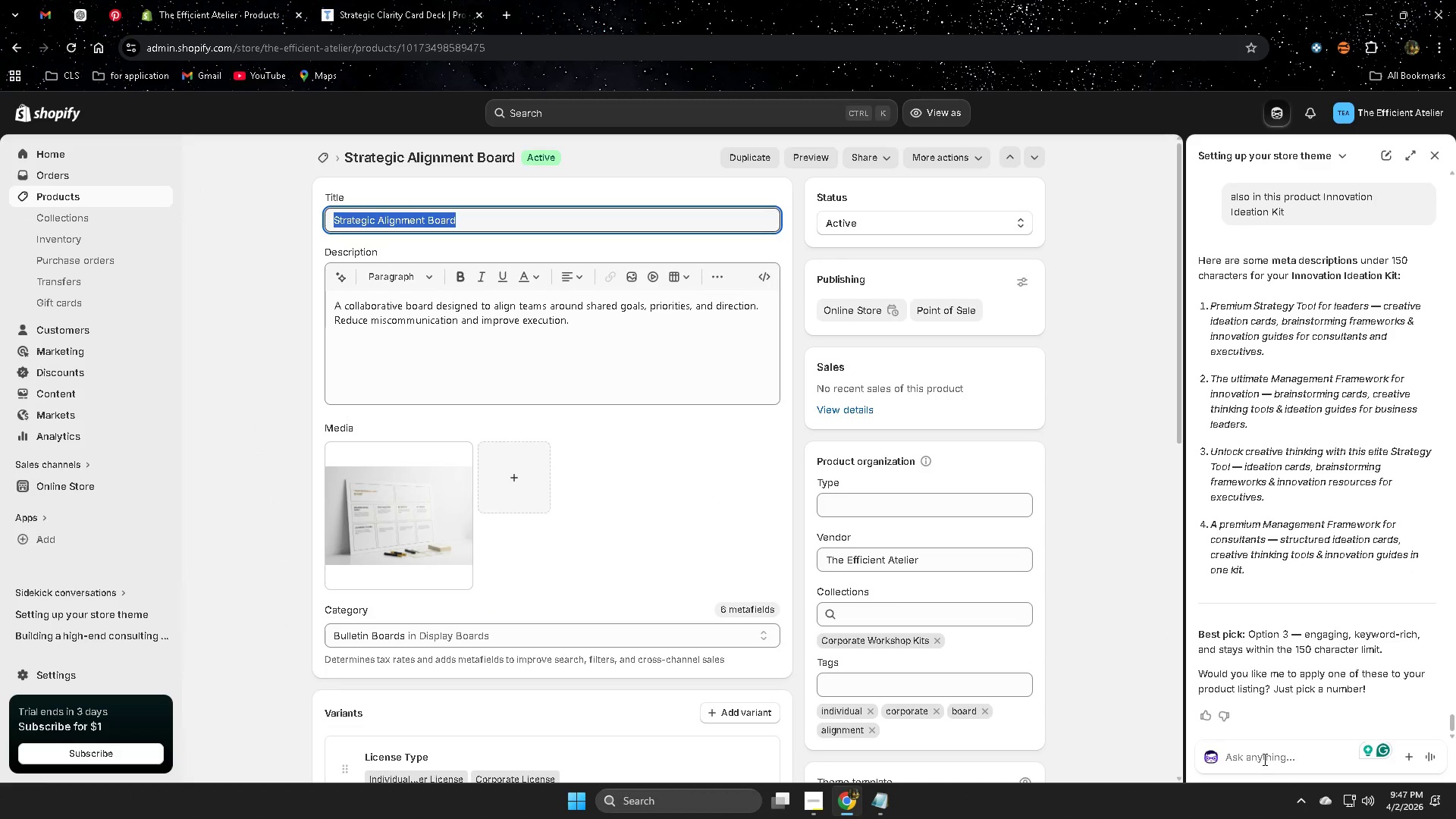 
double_click([1263, 759])
 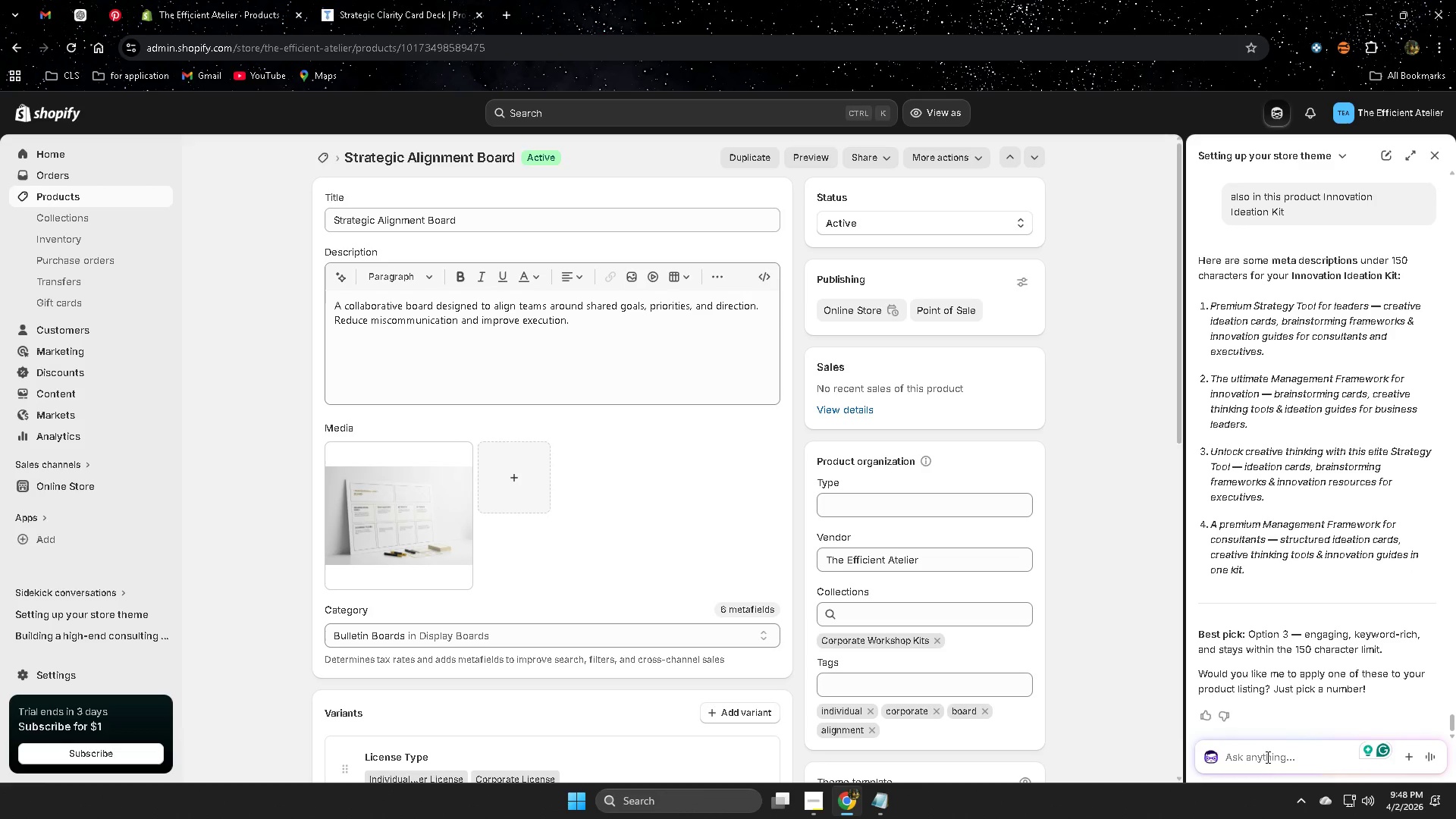 
type(next this prodcut )
key(Backspace)
key(Backspace)
key(Backspace)
key(Backspace)
type(o)
key(Backspace)
type(uic)
key(Backspace)
key(Backspace)
type(ct )
 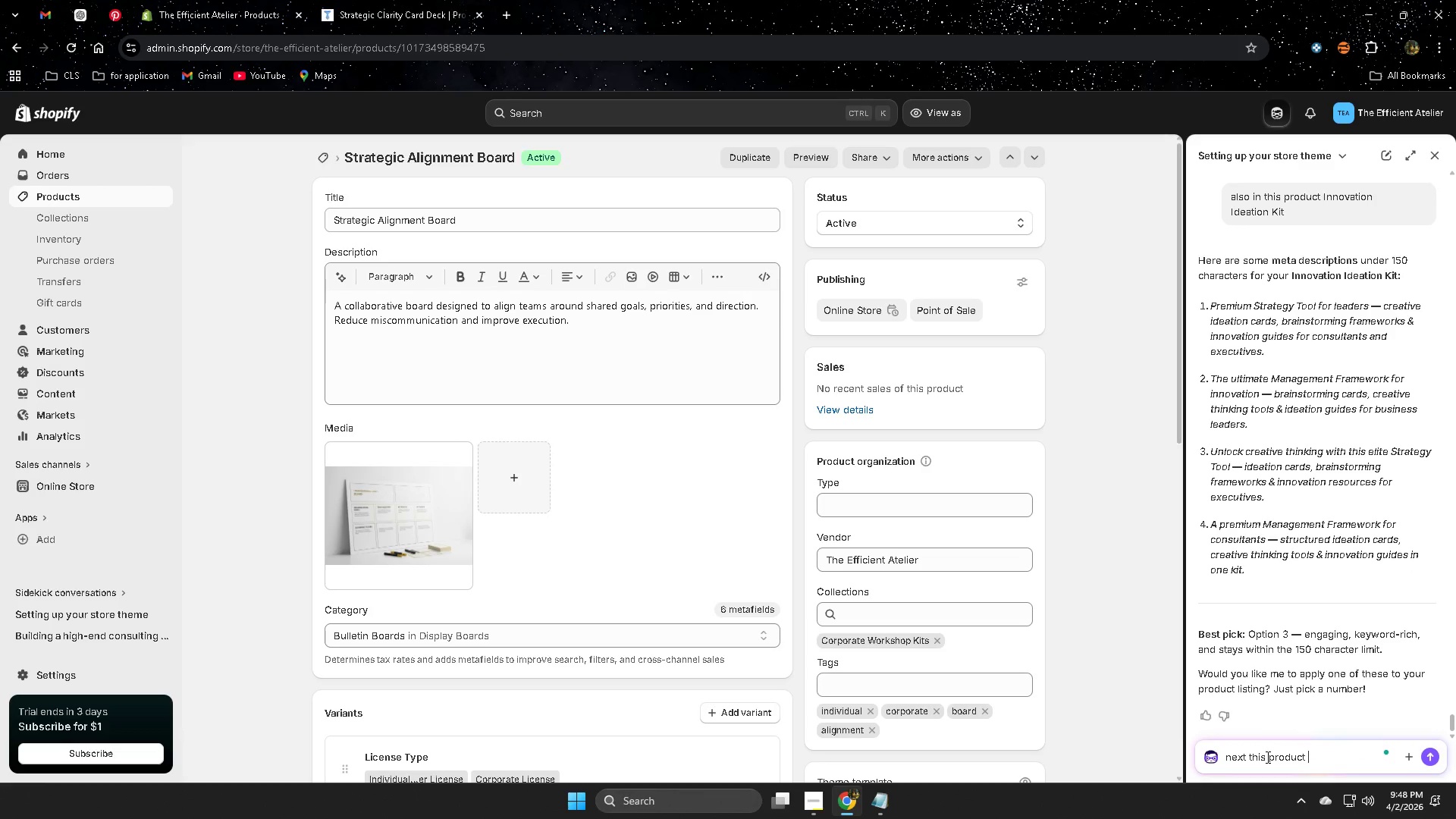 
key(Control+ControlLeft)
 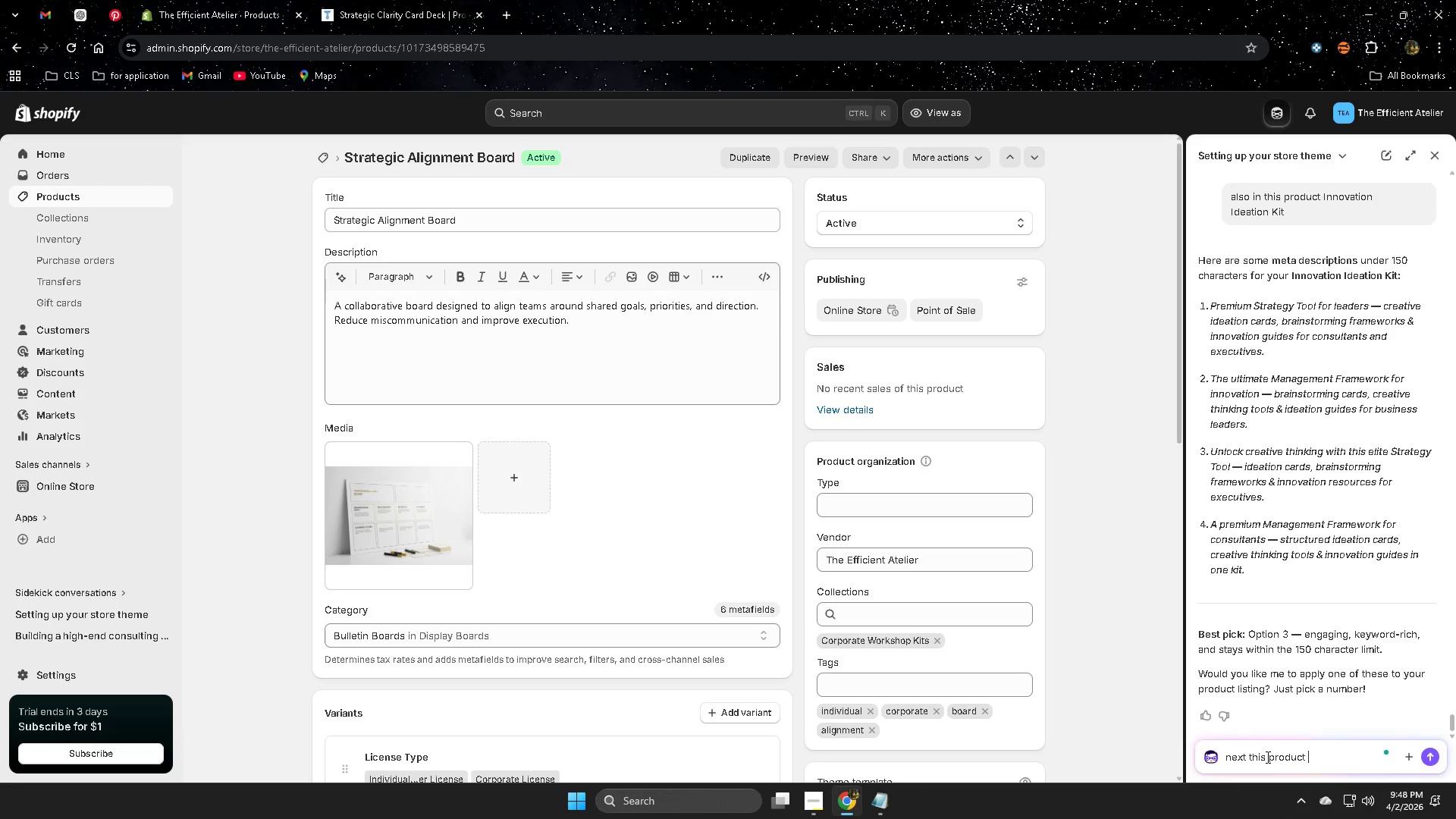 
key(Control+V)
 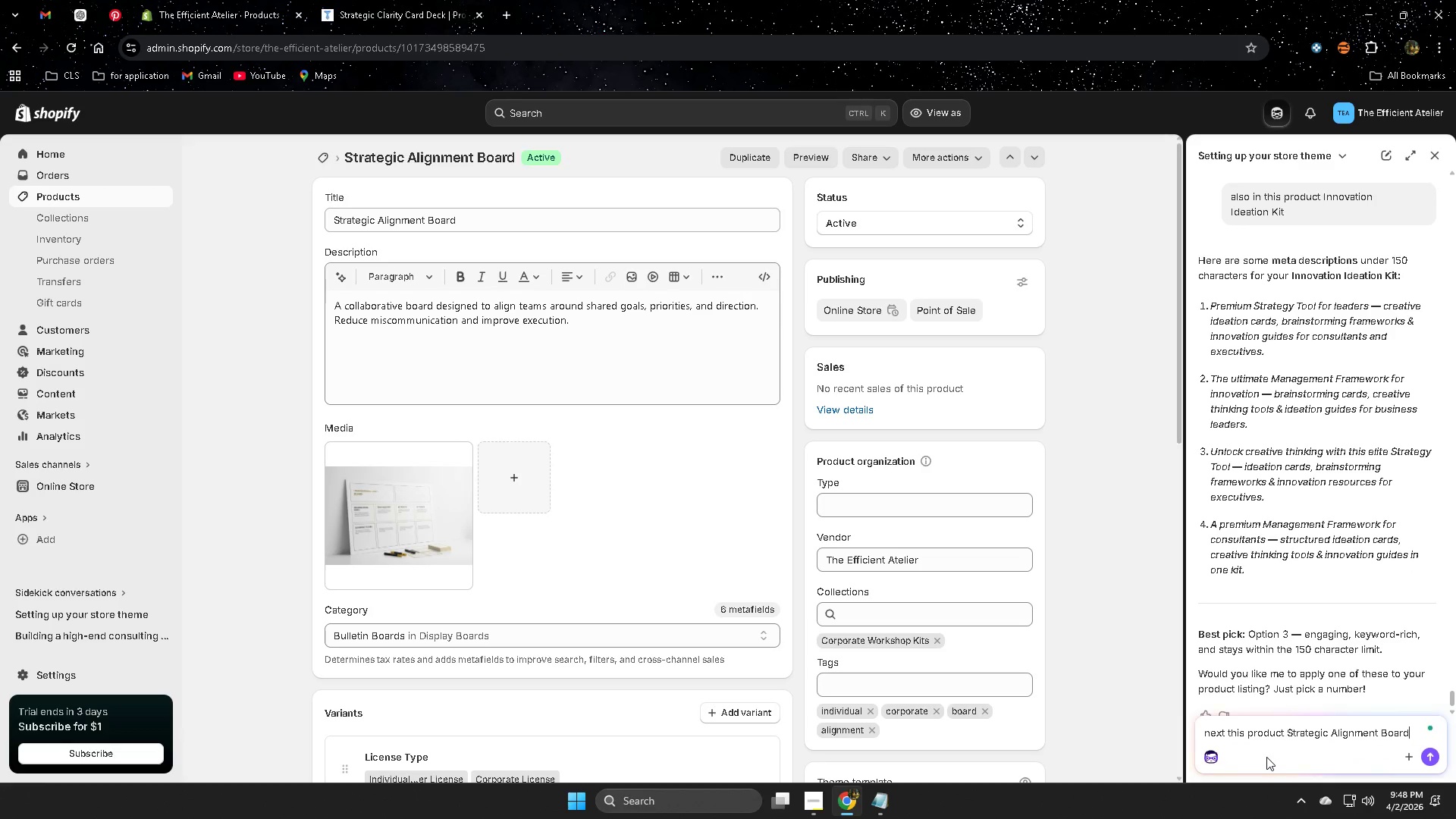 
key(Enter)
 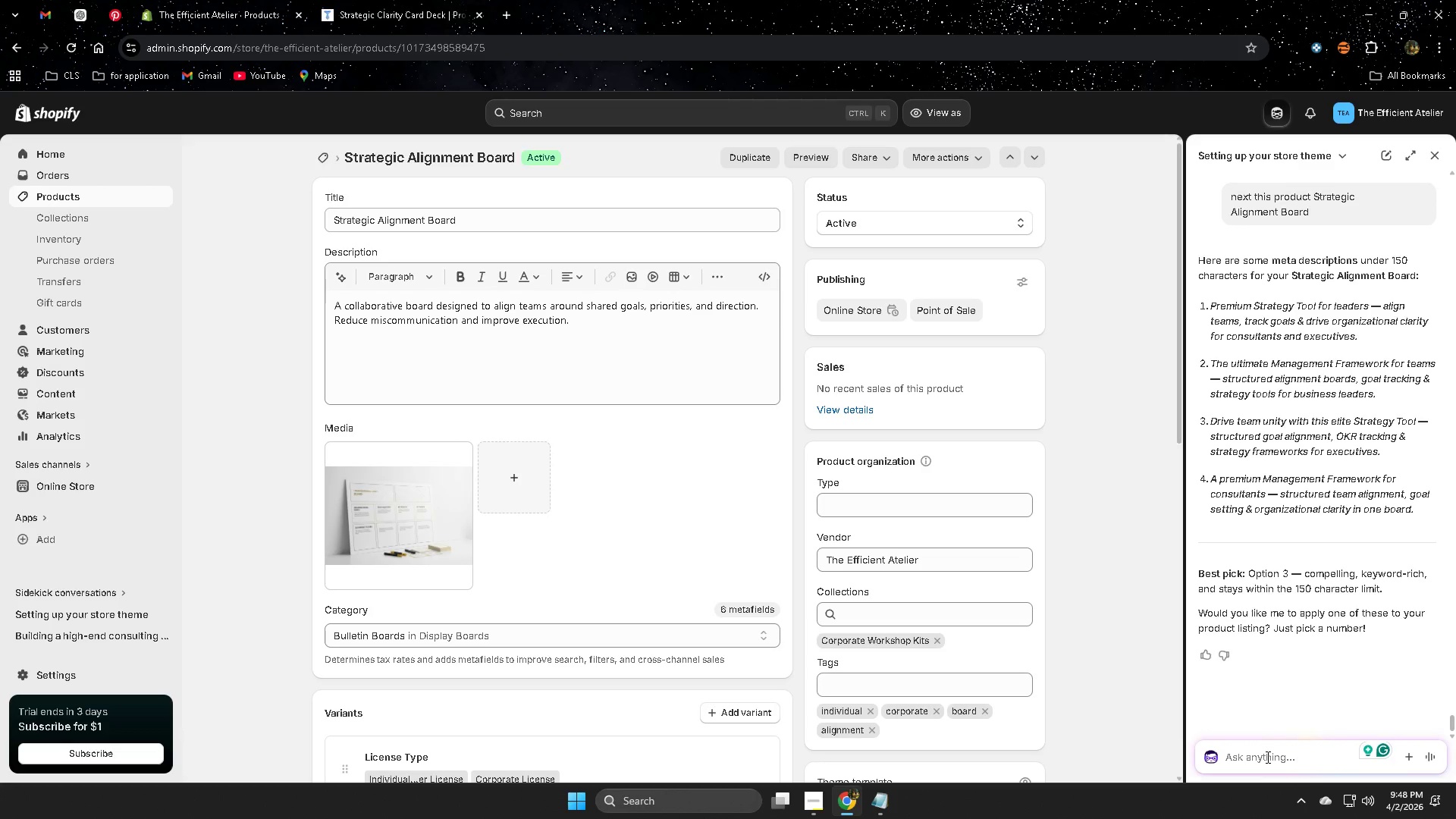 
wait(45.91)
 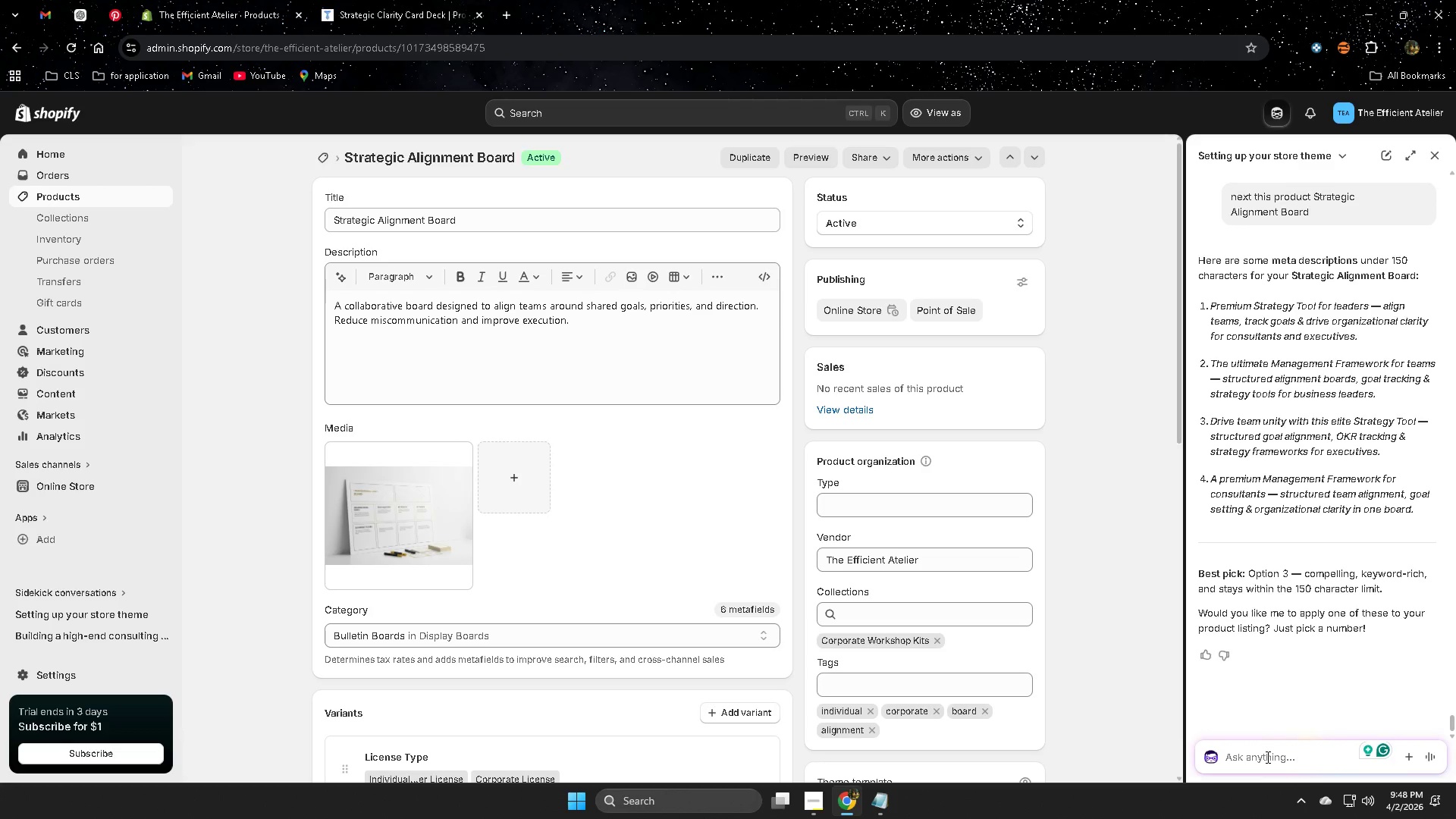 
left_click([1217, 423])
 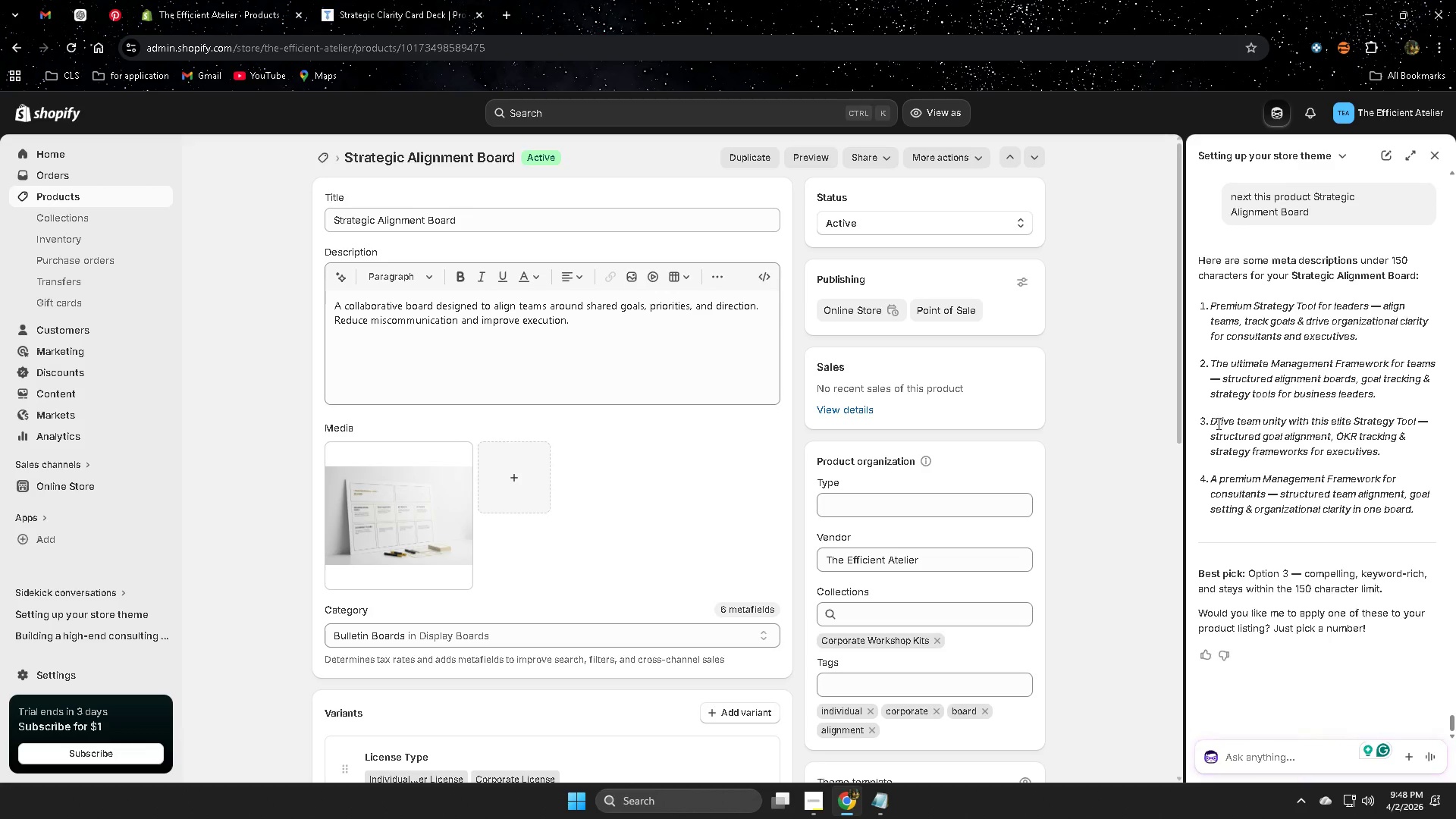 
left_click_drag(start_coordinate=[1217, 423], to_coordinate=[1403, 447])
 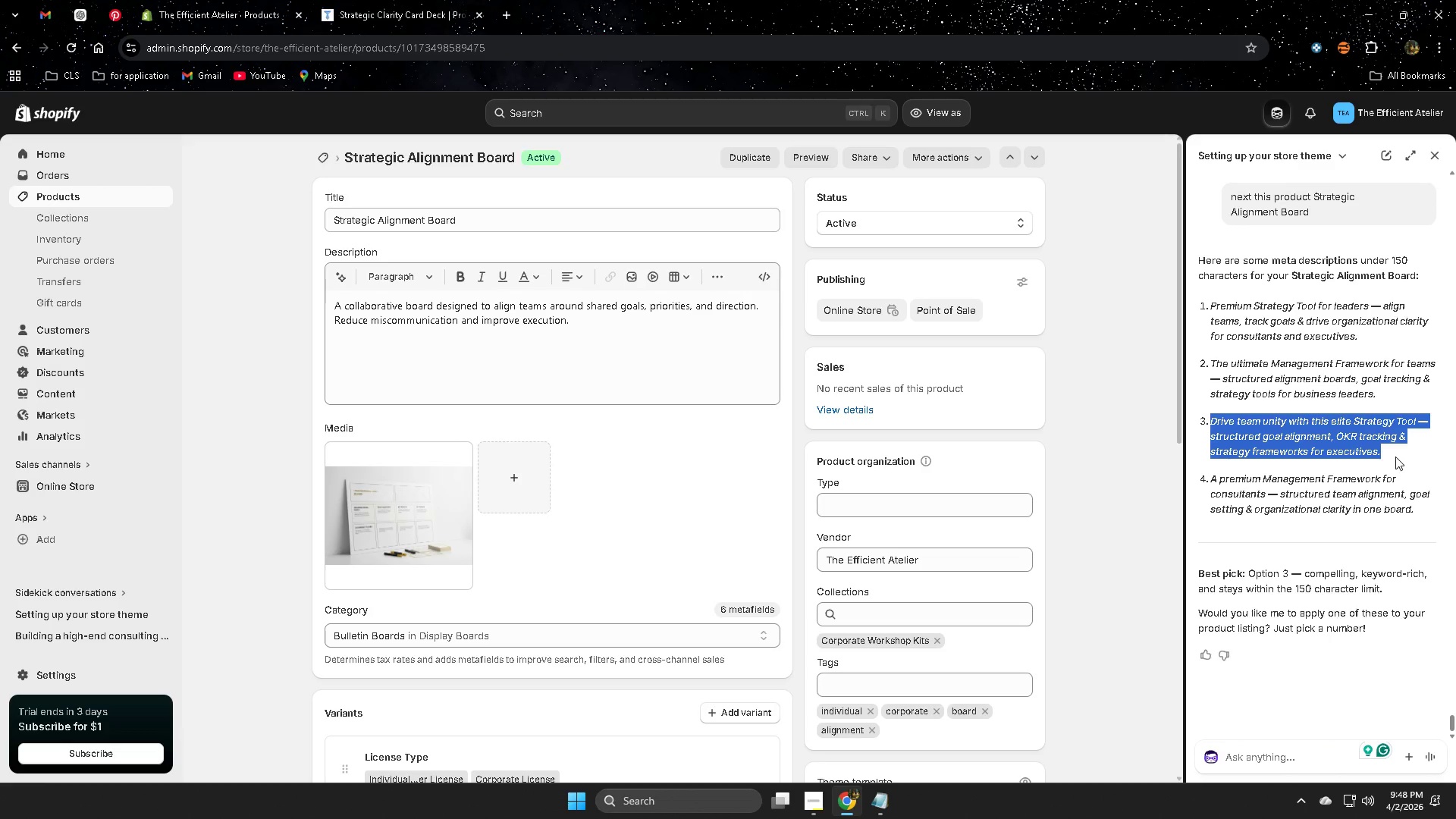 
key(Control+ControlLeft)
 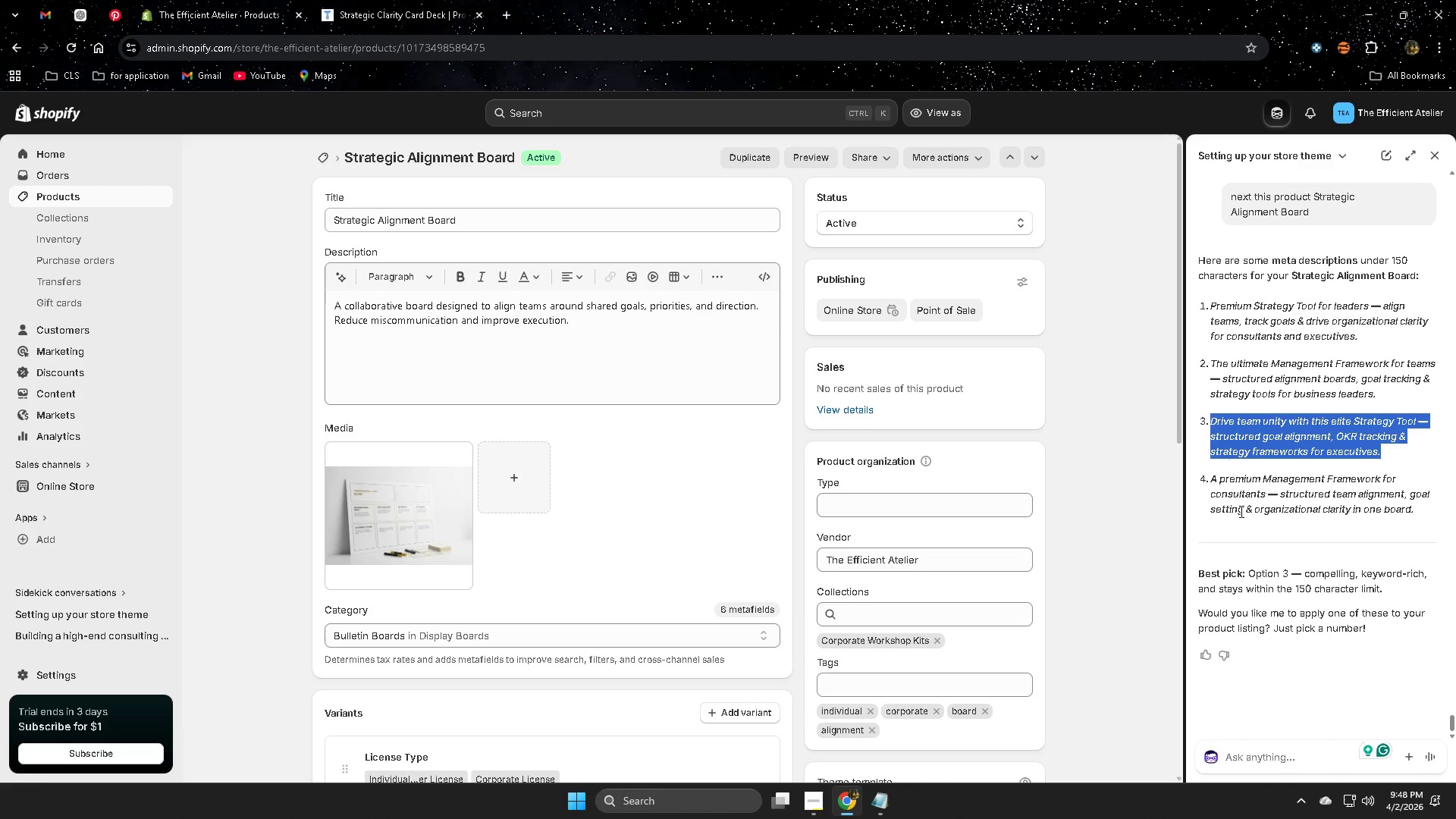 
key(Control+C)
 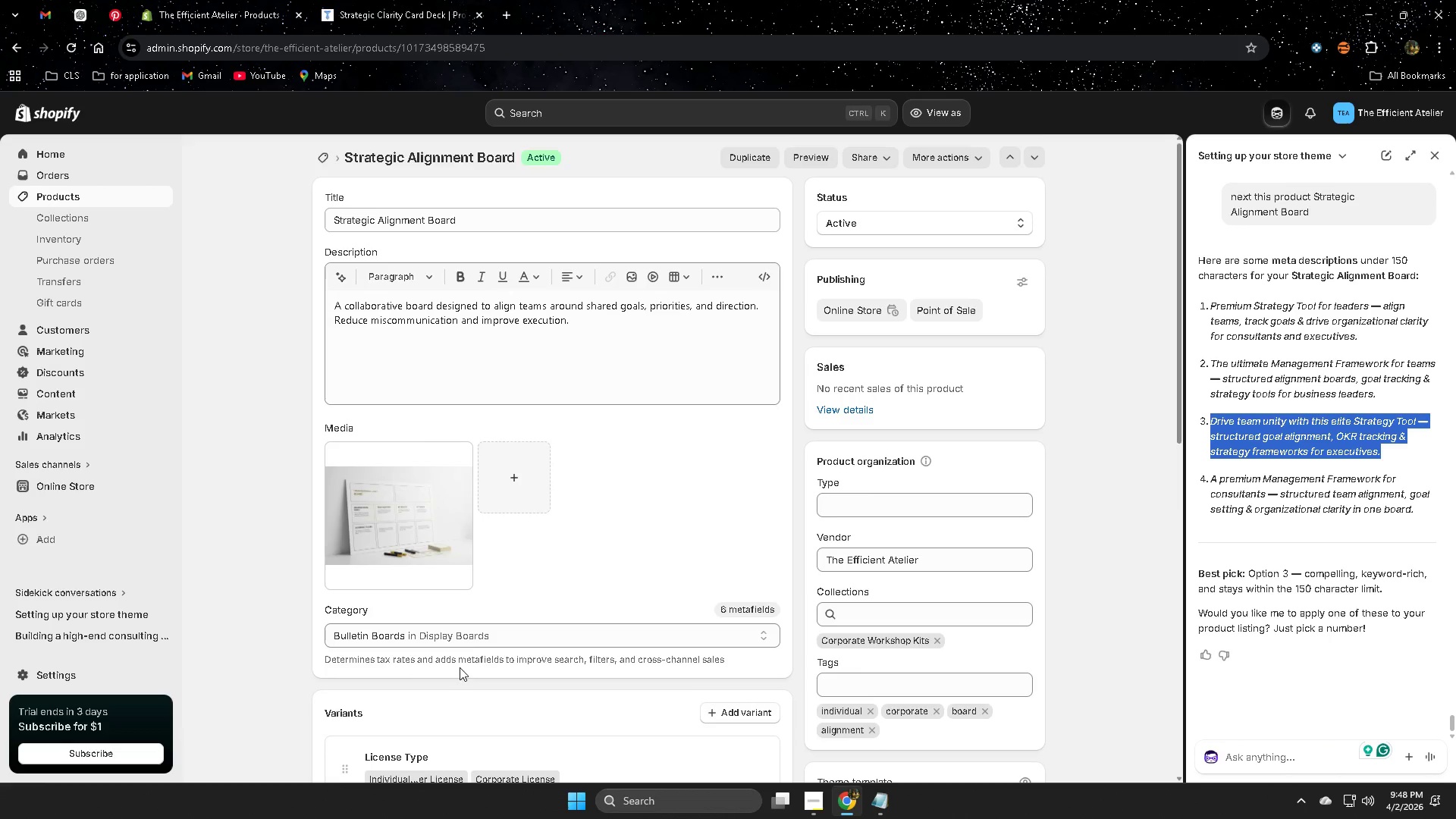 
scroll: coordinate [497, 608], scroll_direction: down, amount: 12.0
 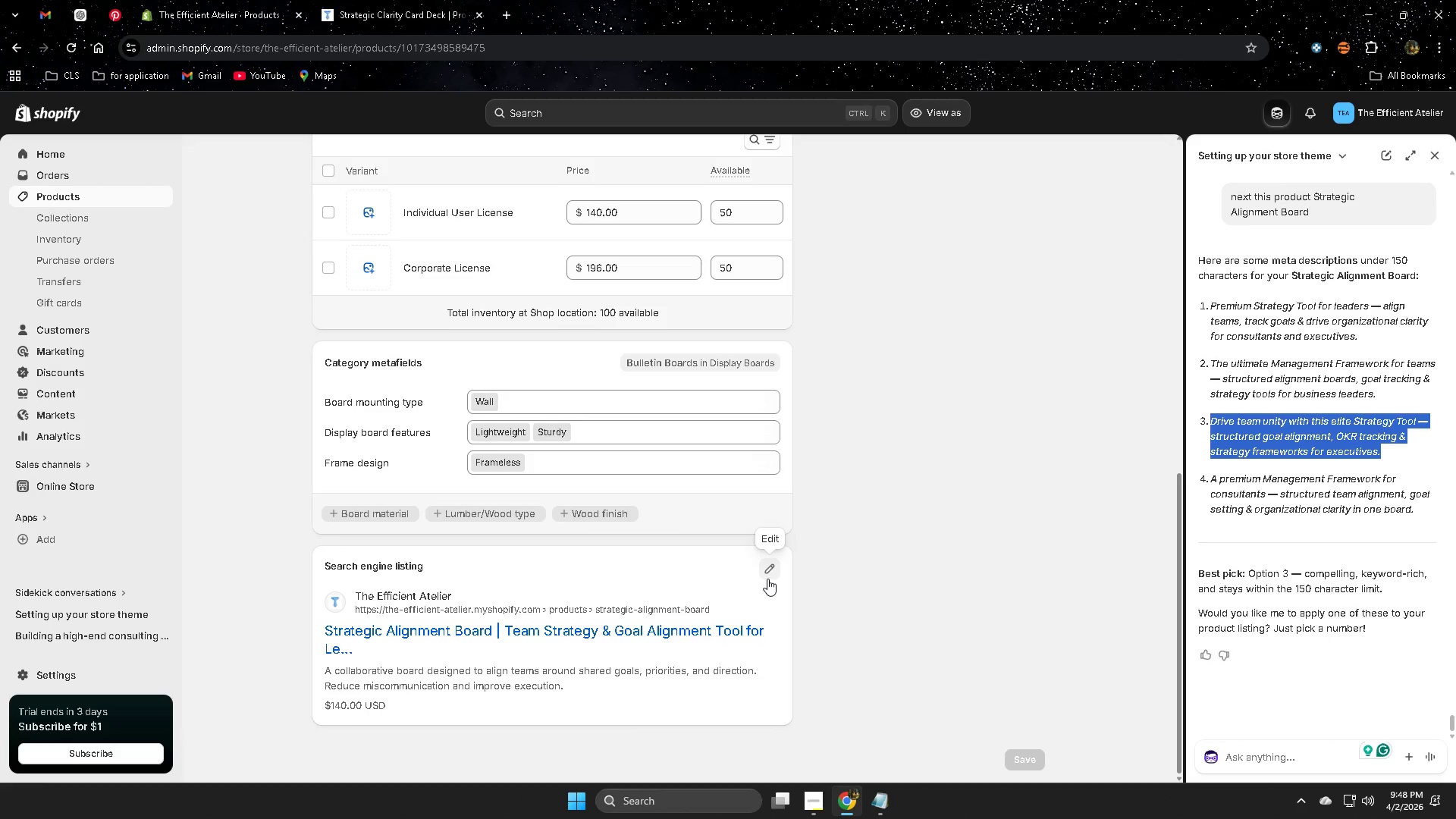 
left_click([772, 570])
 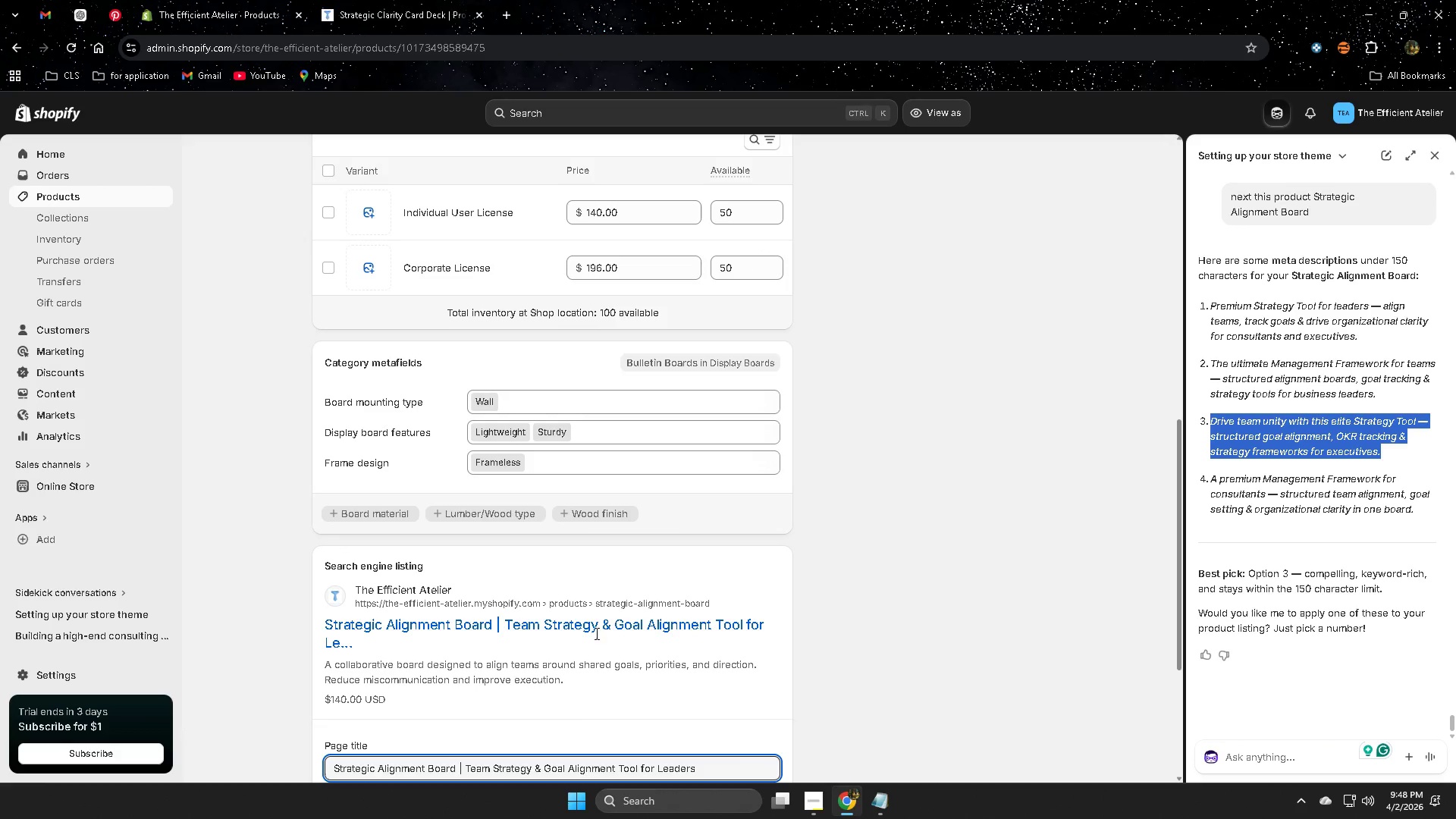 
scroll: coordinate [565, 645], scroll_direction: down, amount: 3.0
 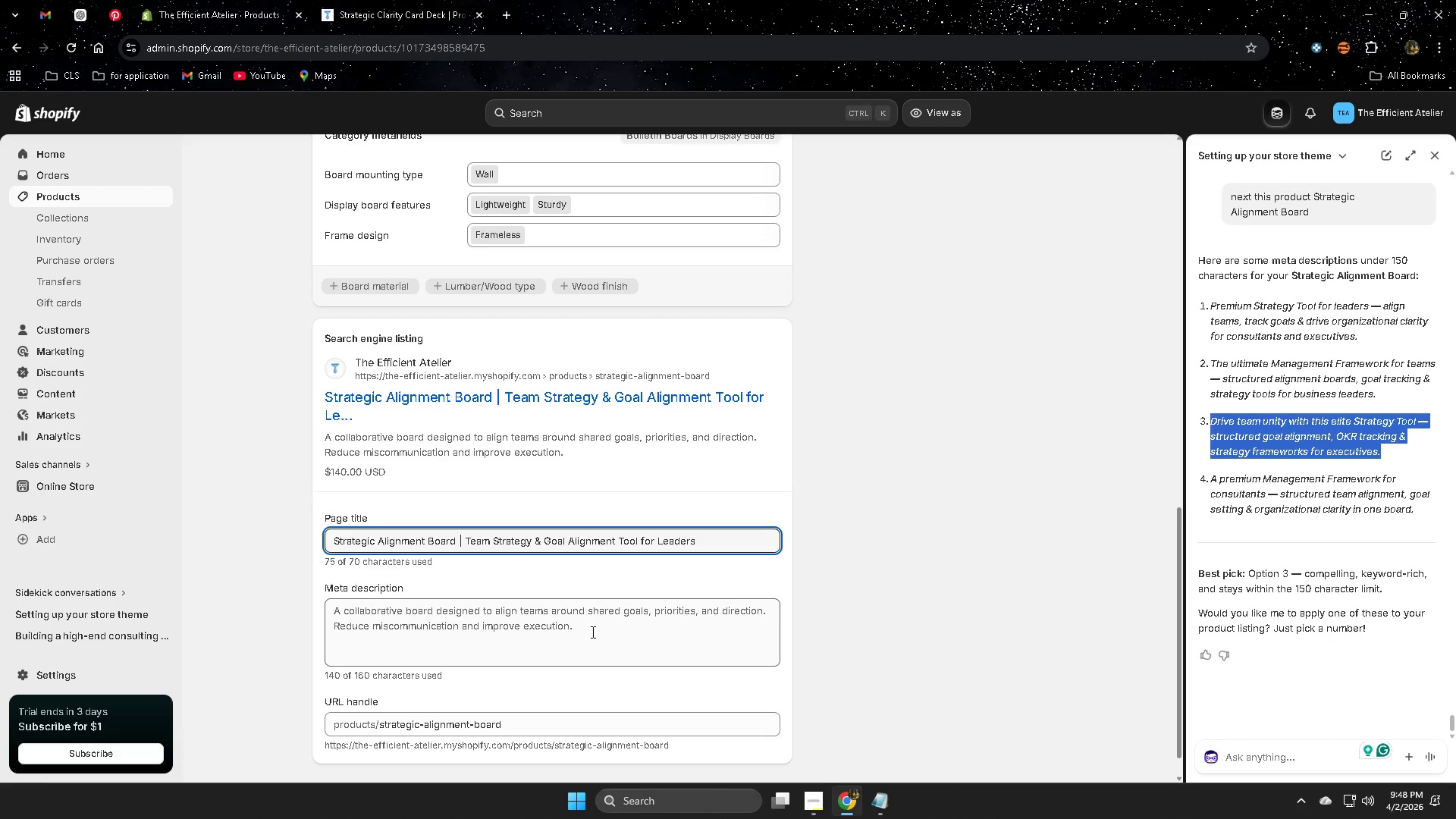 
double_click([592, 632])
 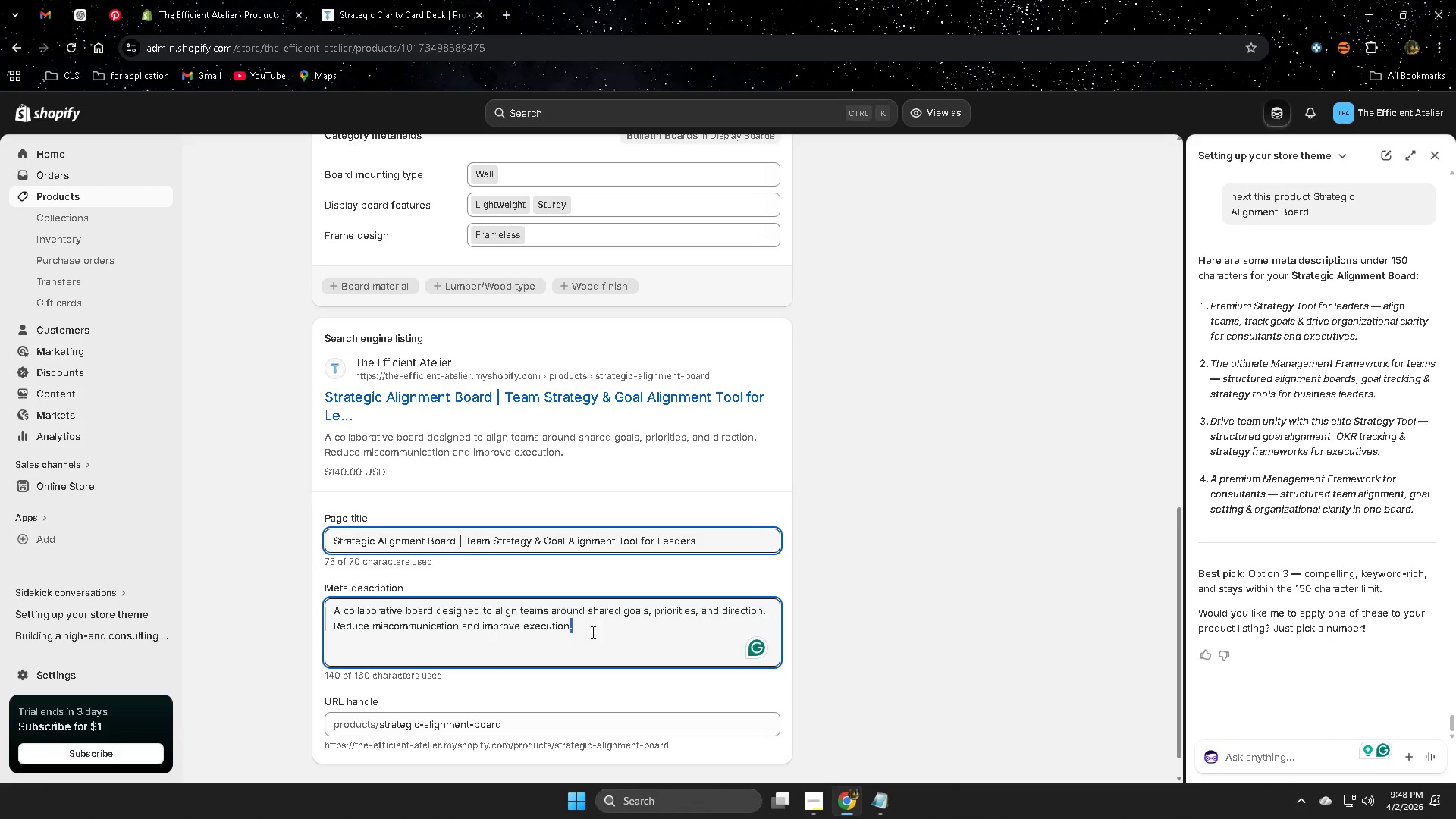 
triple_click([592, 632])
 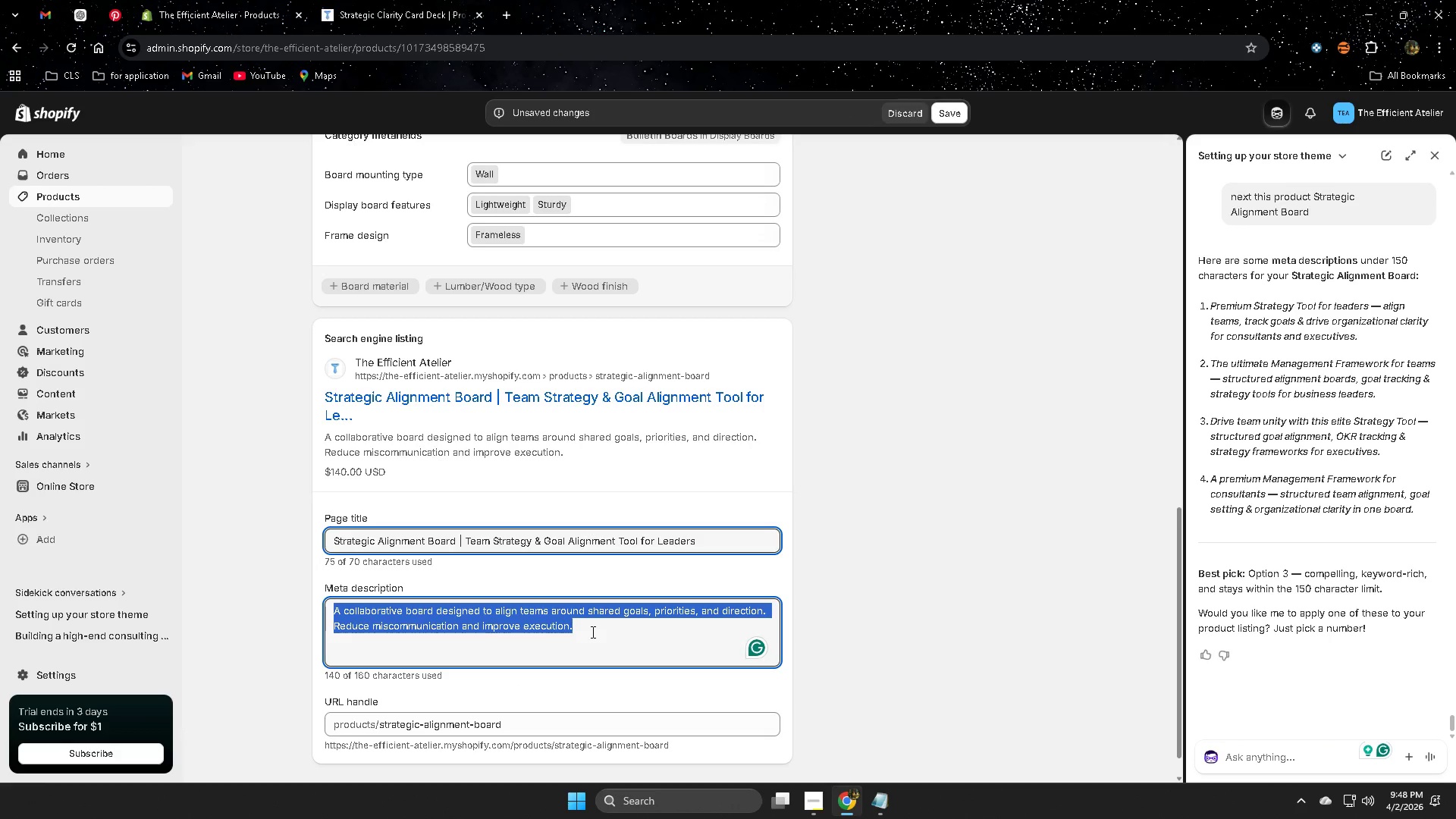 
key(Control+V)
 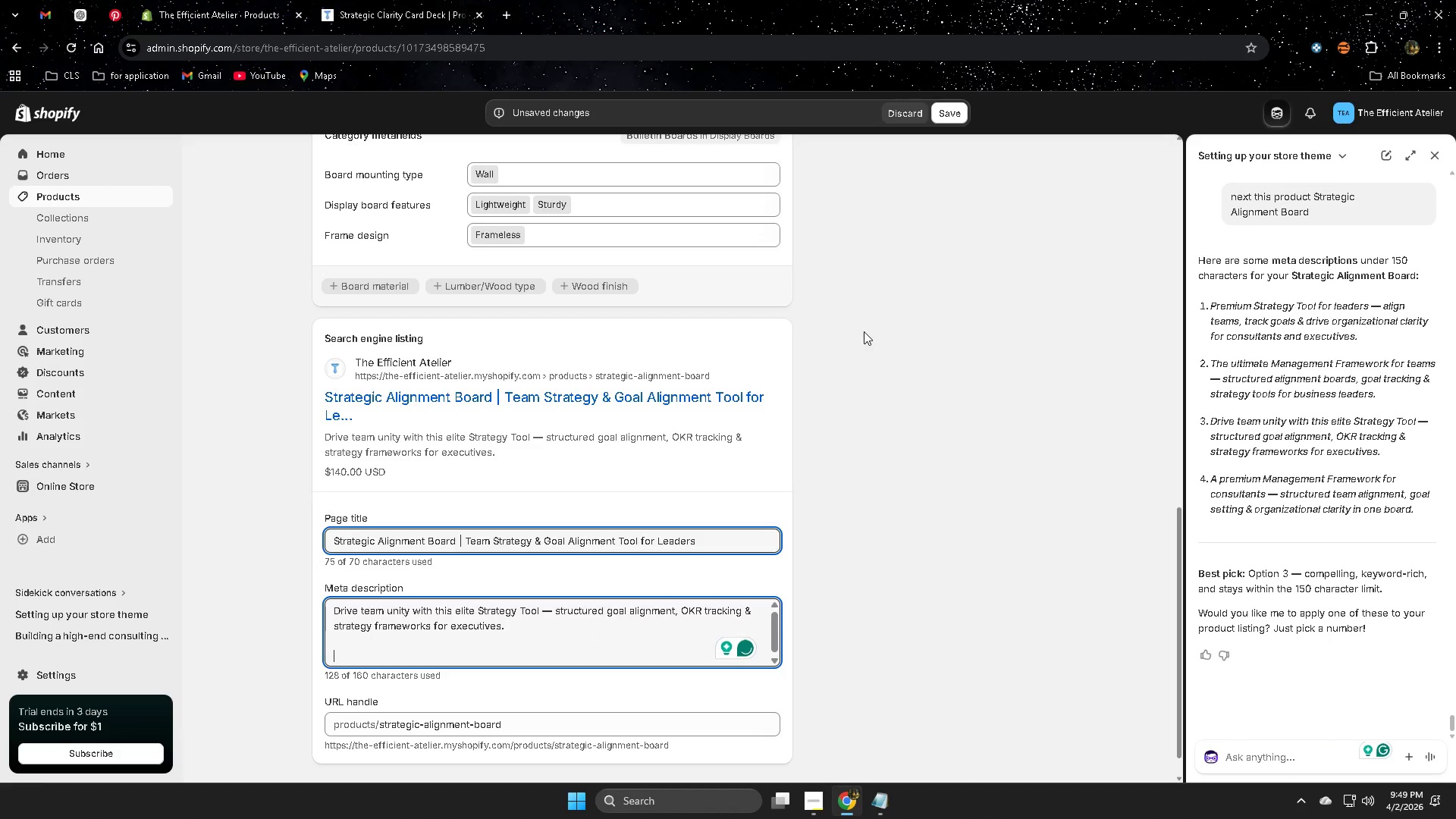 
left_click([942, 118])
 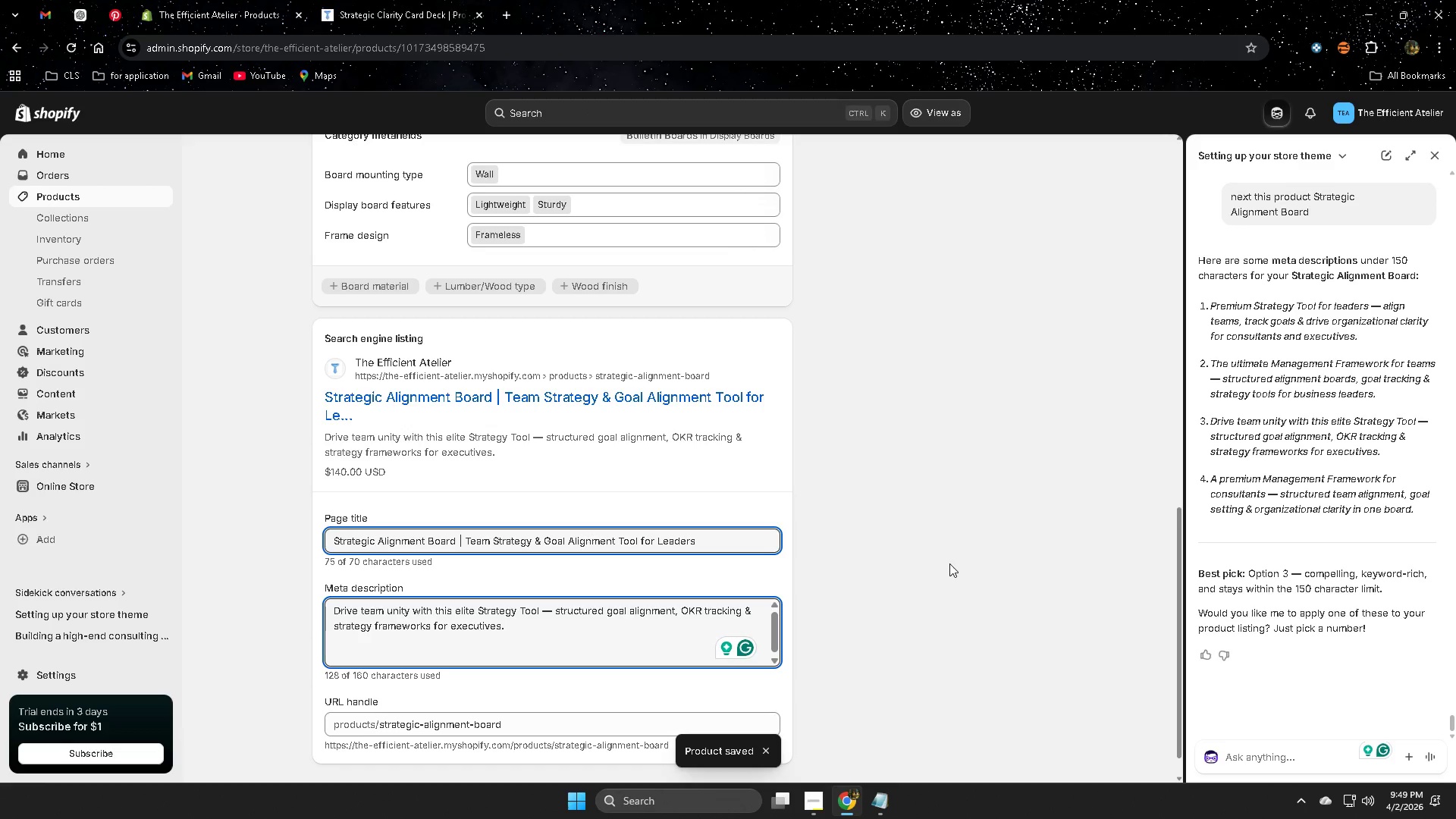 
wait(9.23)
 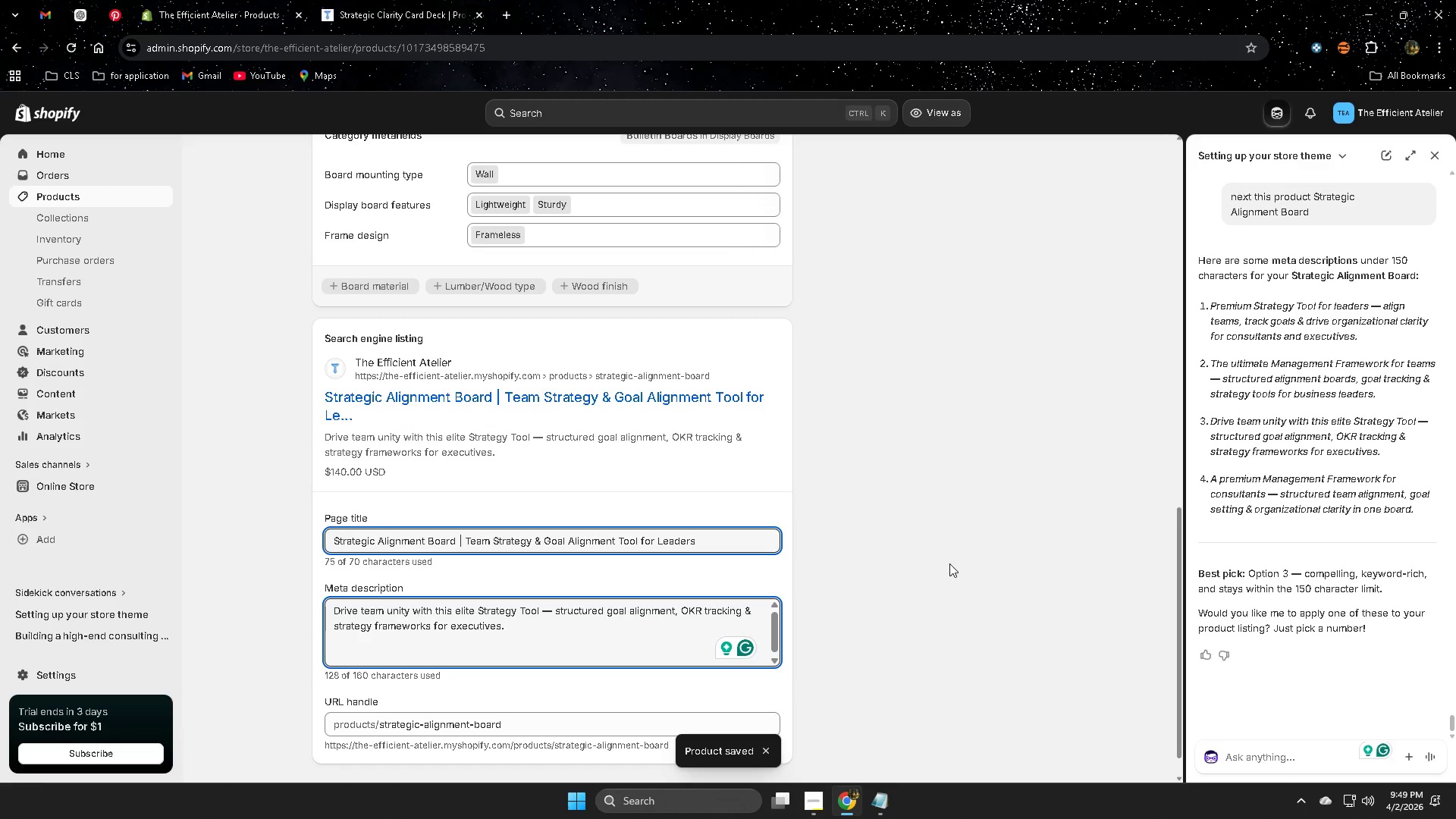 
left_click_drag(start_coordinate=[686, 611], to_coordinate=[714, 611])
 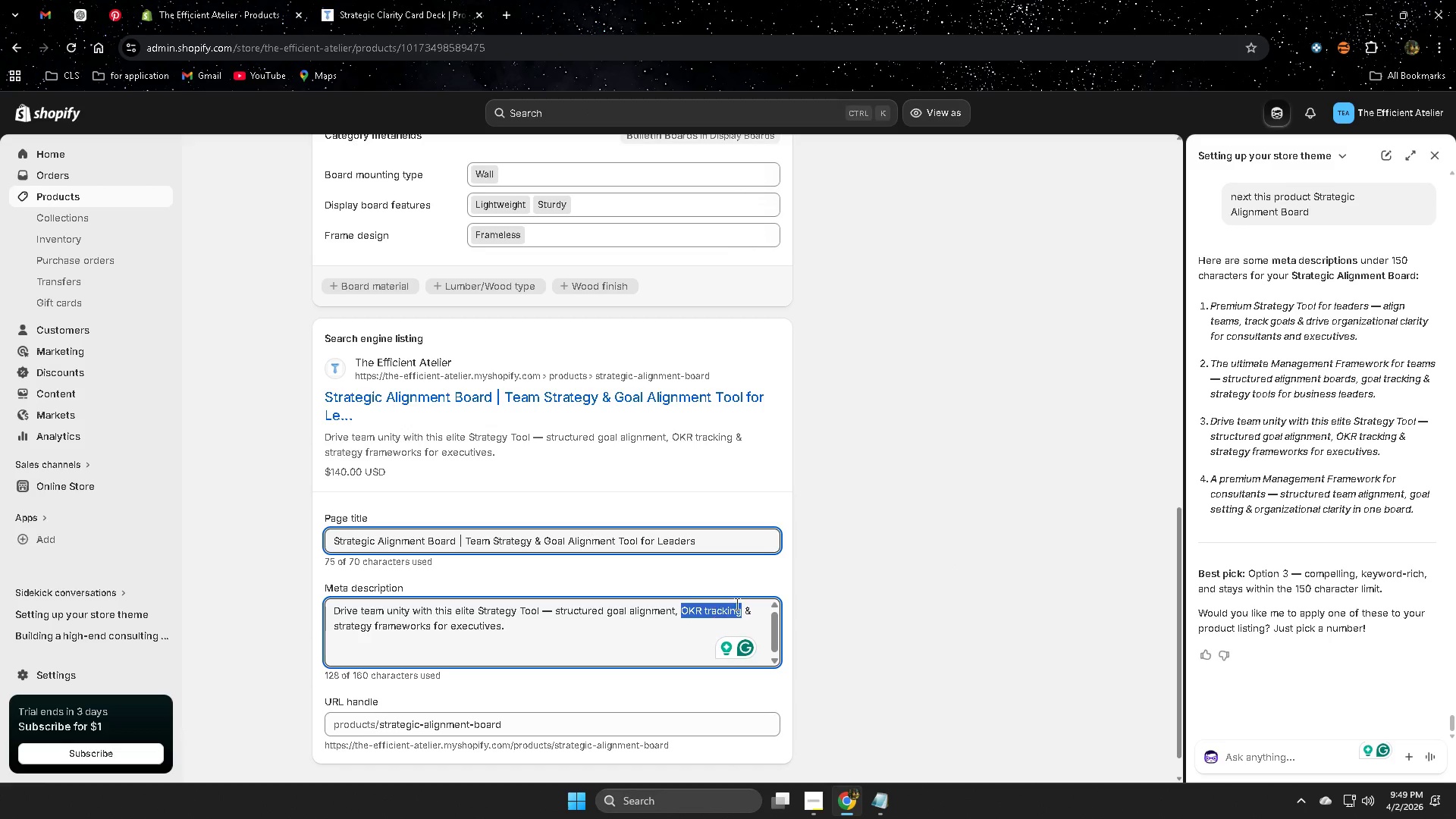 
key(Control+ControlLeft)
 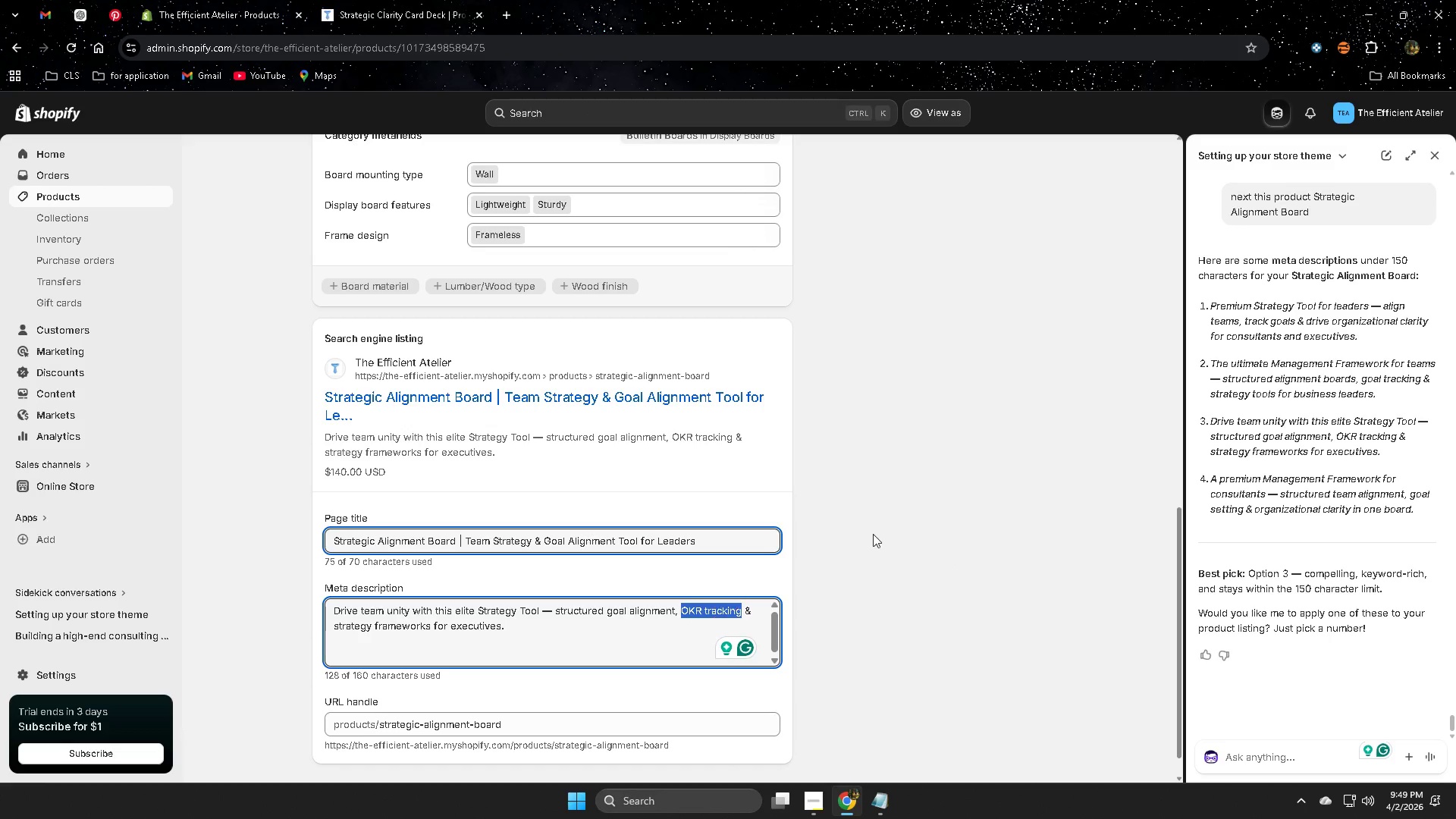 
key(Control+C)